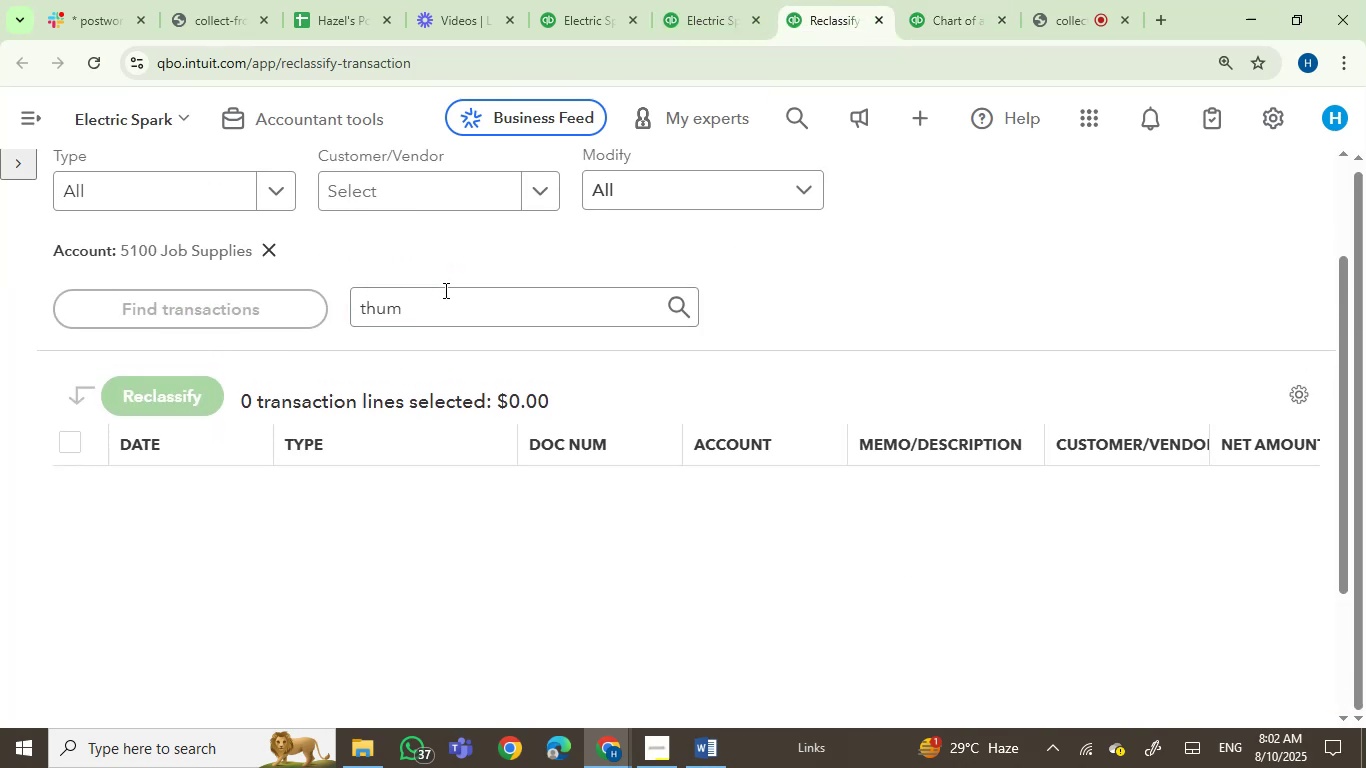 
left_click_drag(start_coordinate=[358, 298], to_coordinate=[271, 289])
 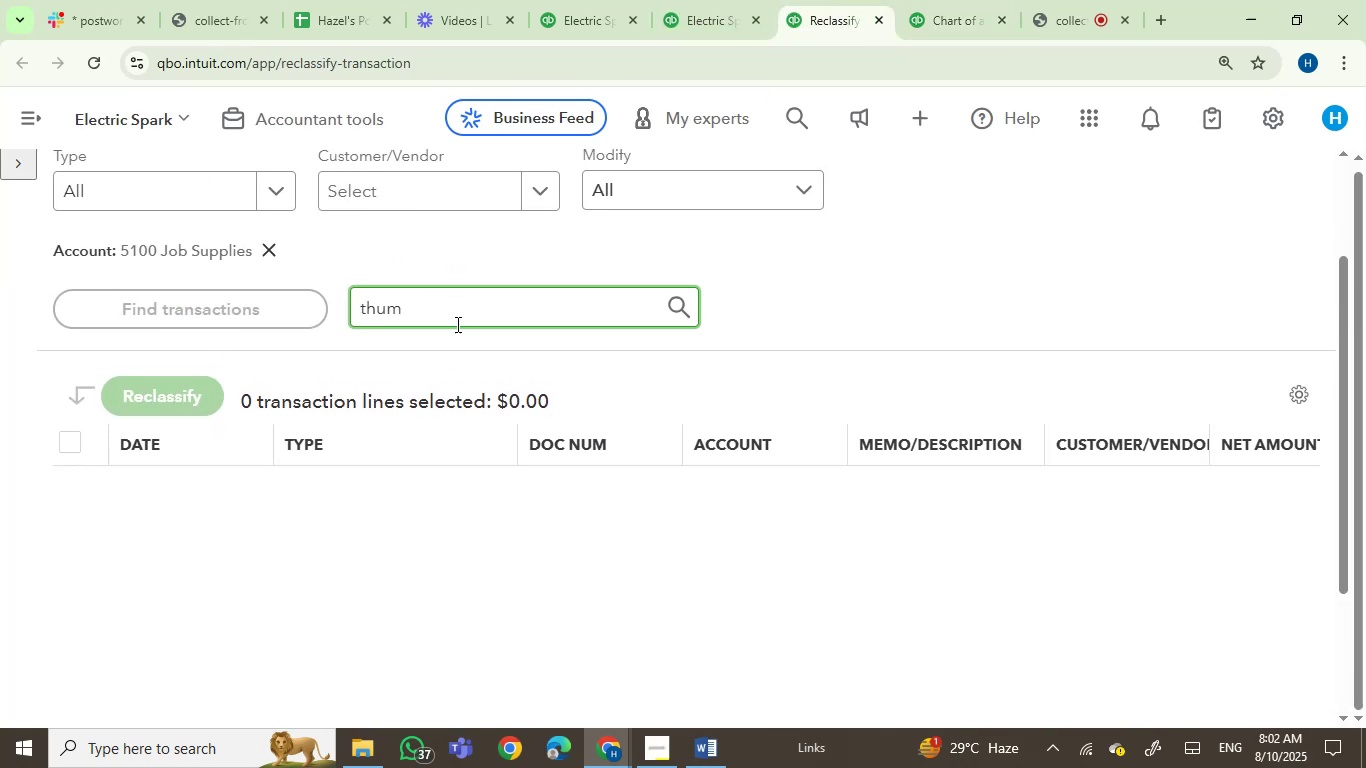 
left_click_drag(start_coordinate=[477, 318], to_coordinate=[229, 281])
 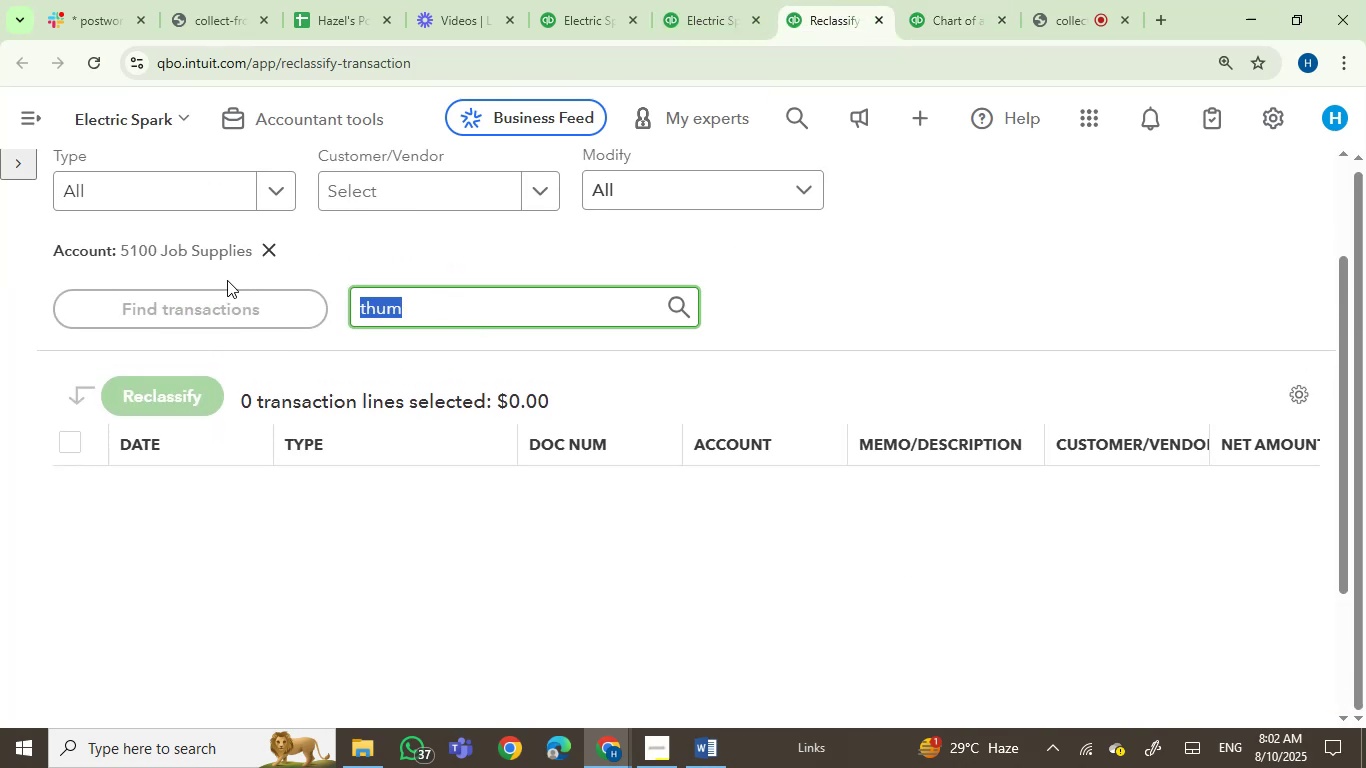 
key(Control+V)
 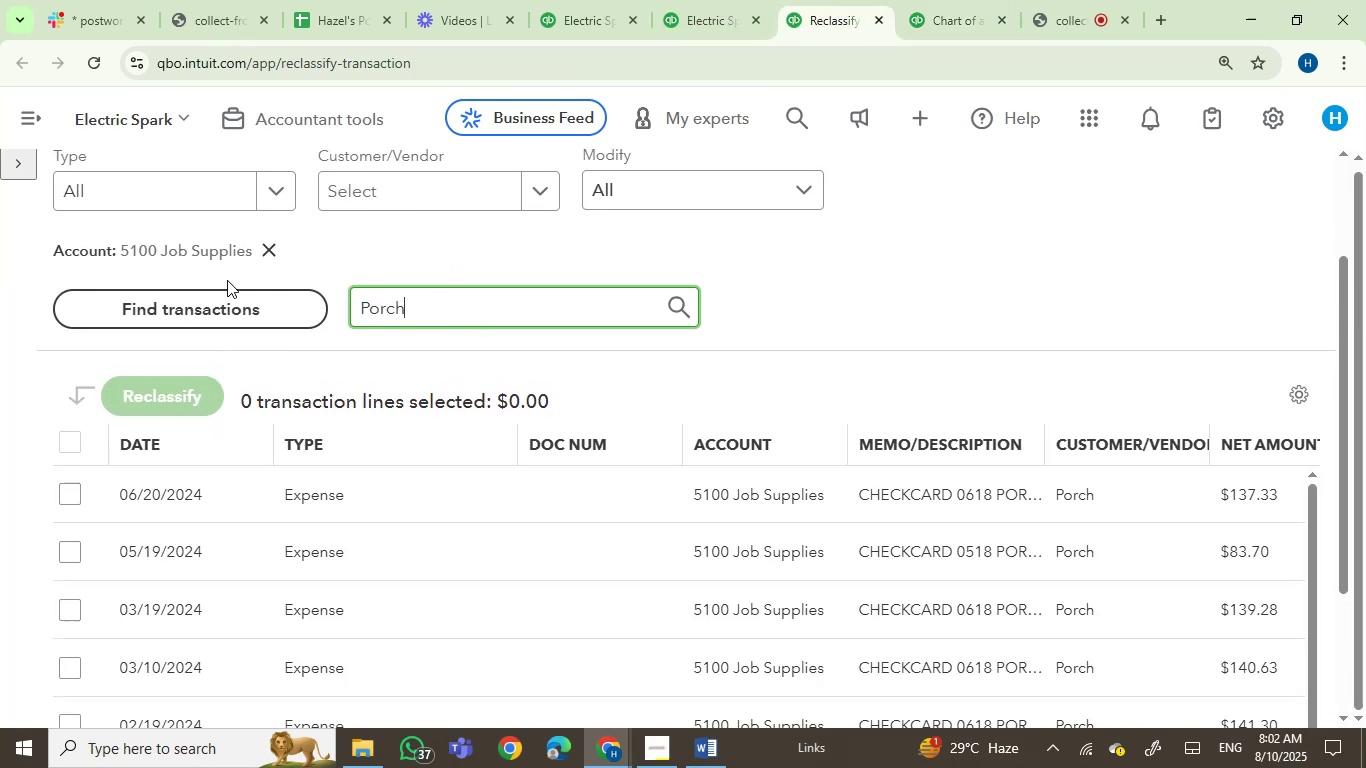 
scroll: coordinate [638, 266], scroll_direction: down, amount: 5.0
 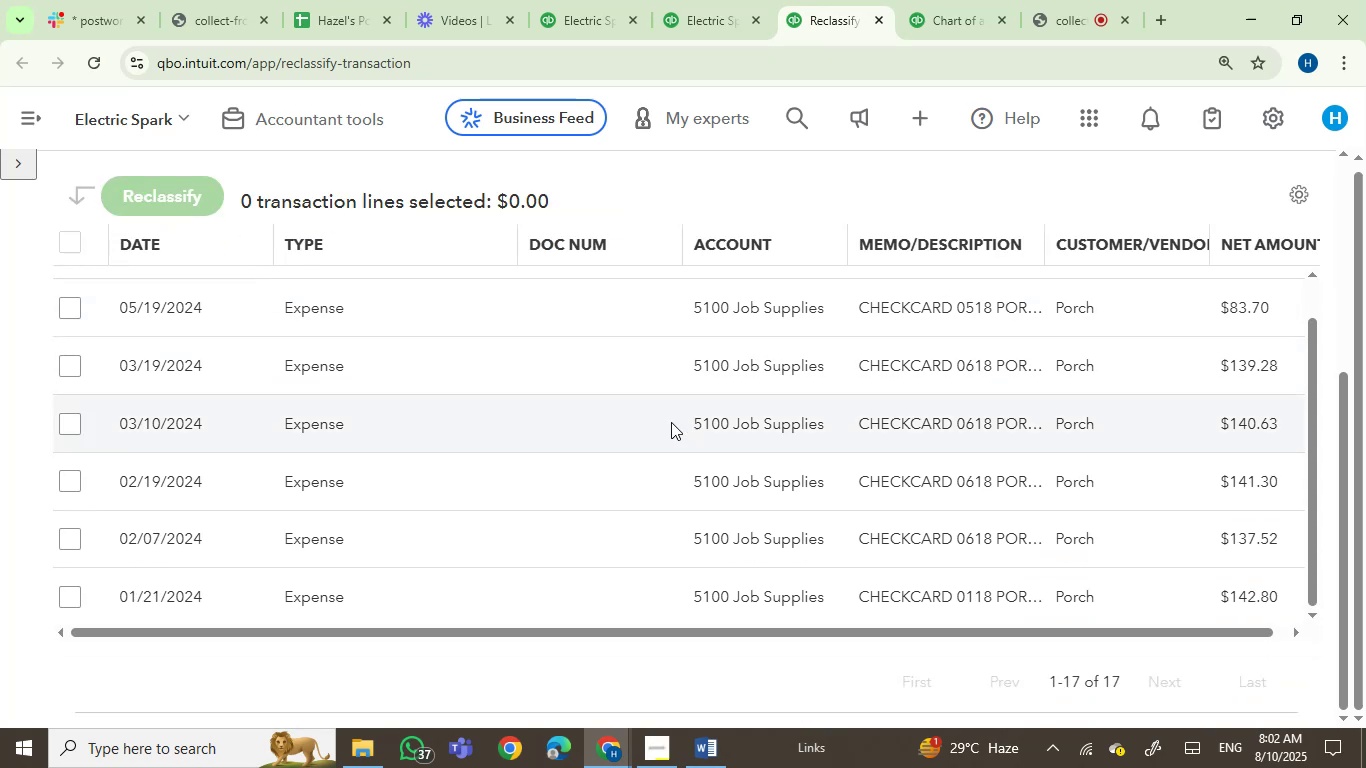 
scroll: coordinate [673, 354], scroll_direction: up, amount: 11.0
 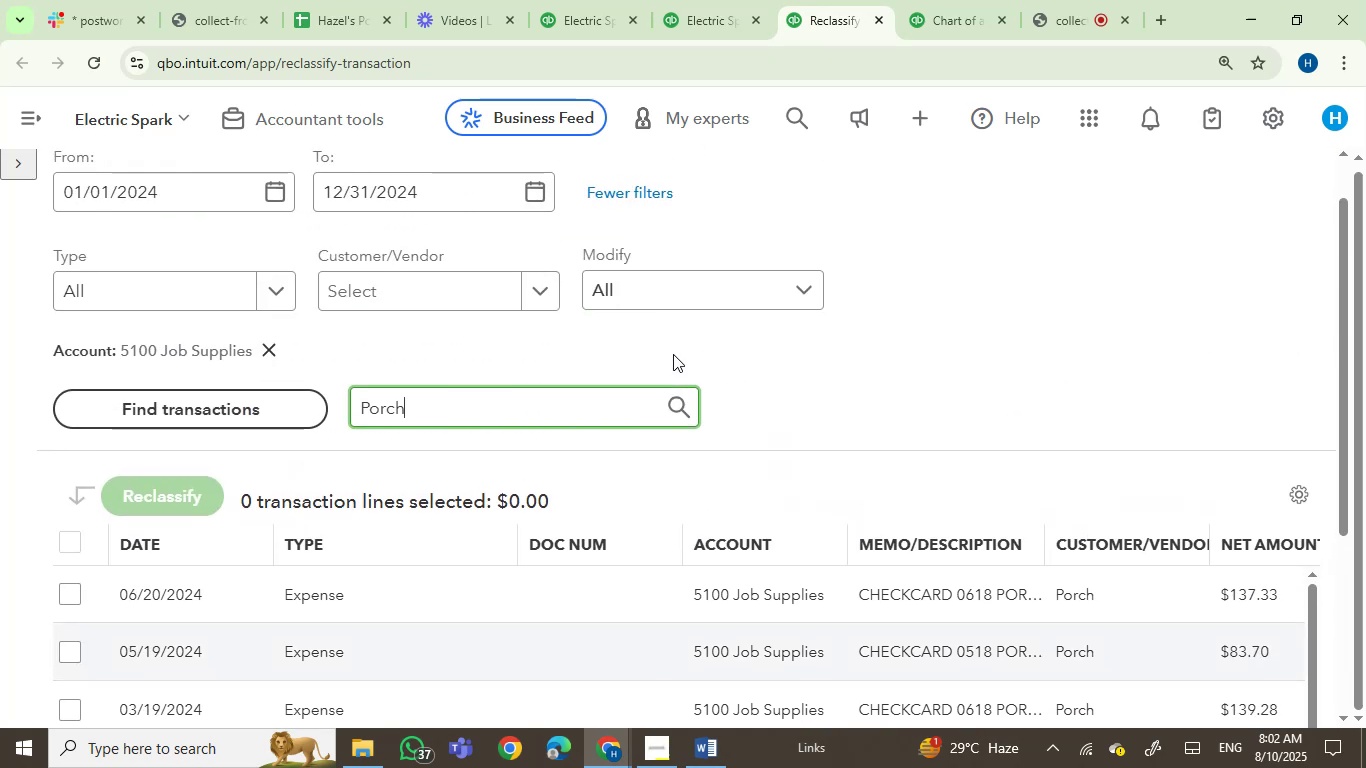 
scroll: coordinate [700, 501], scroll_direction: down, amount: 17.0
 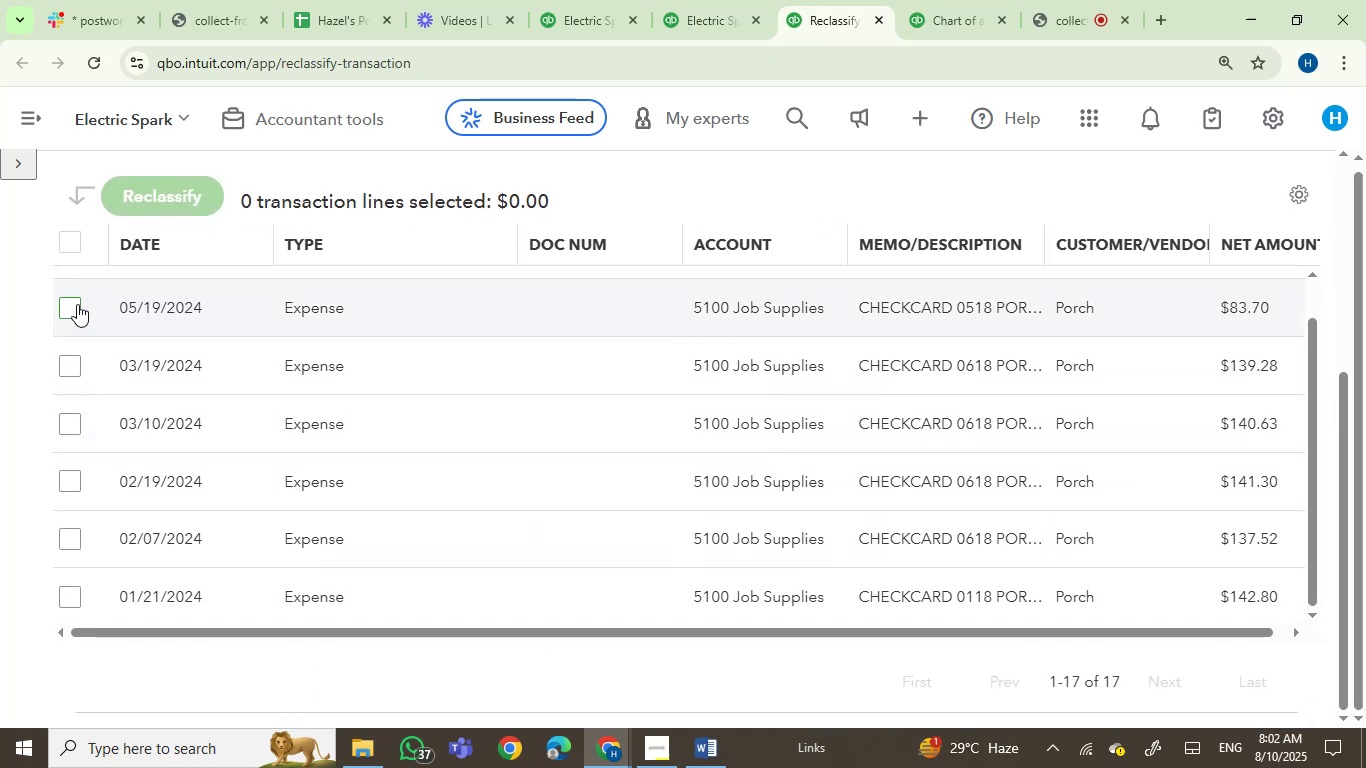 
double_click([77, 240])
 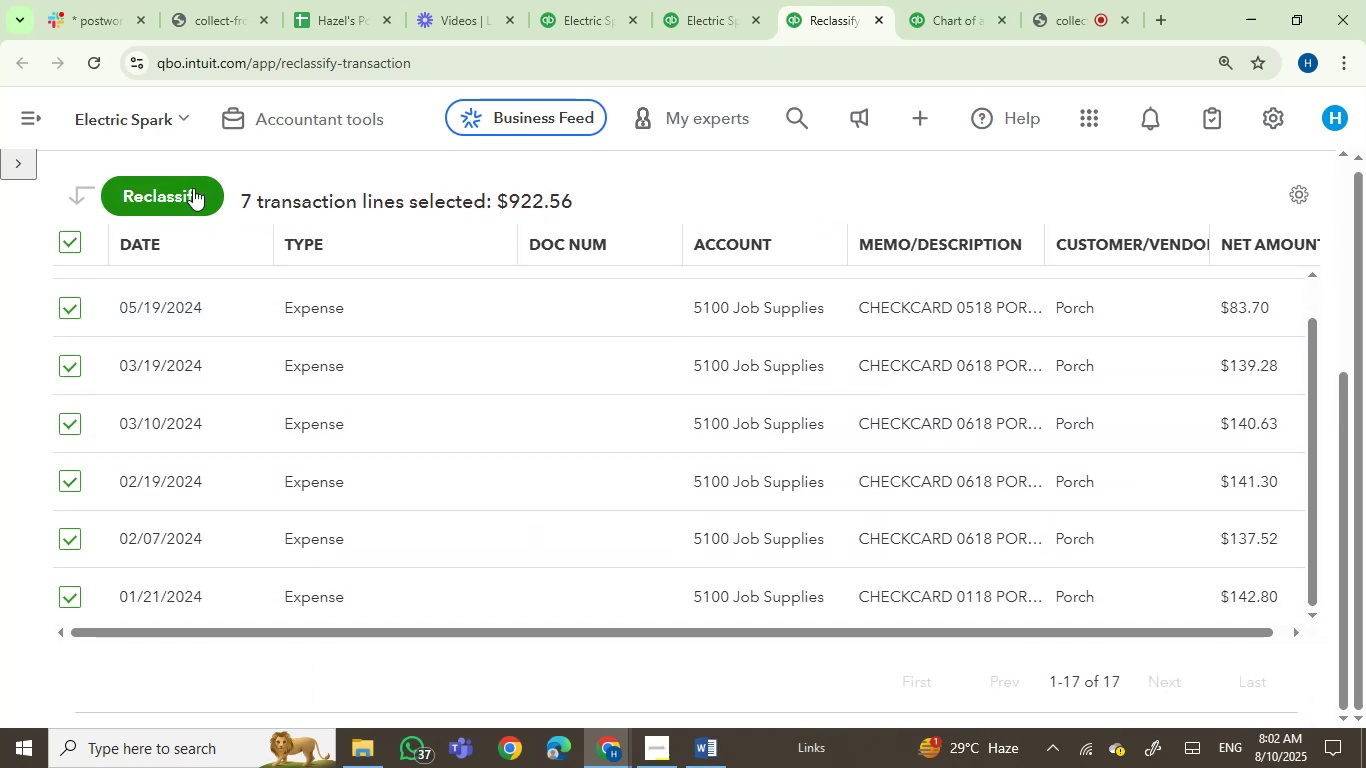 
triple_click([193, 187])
 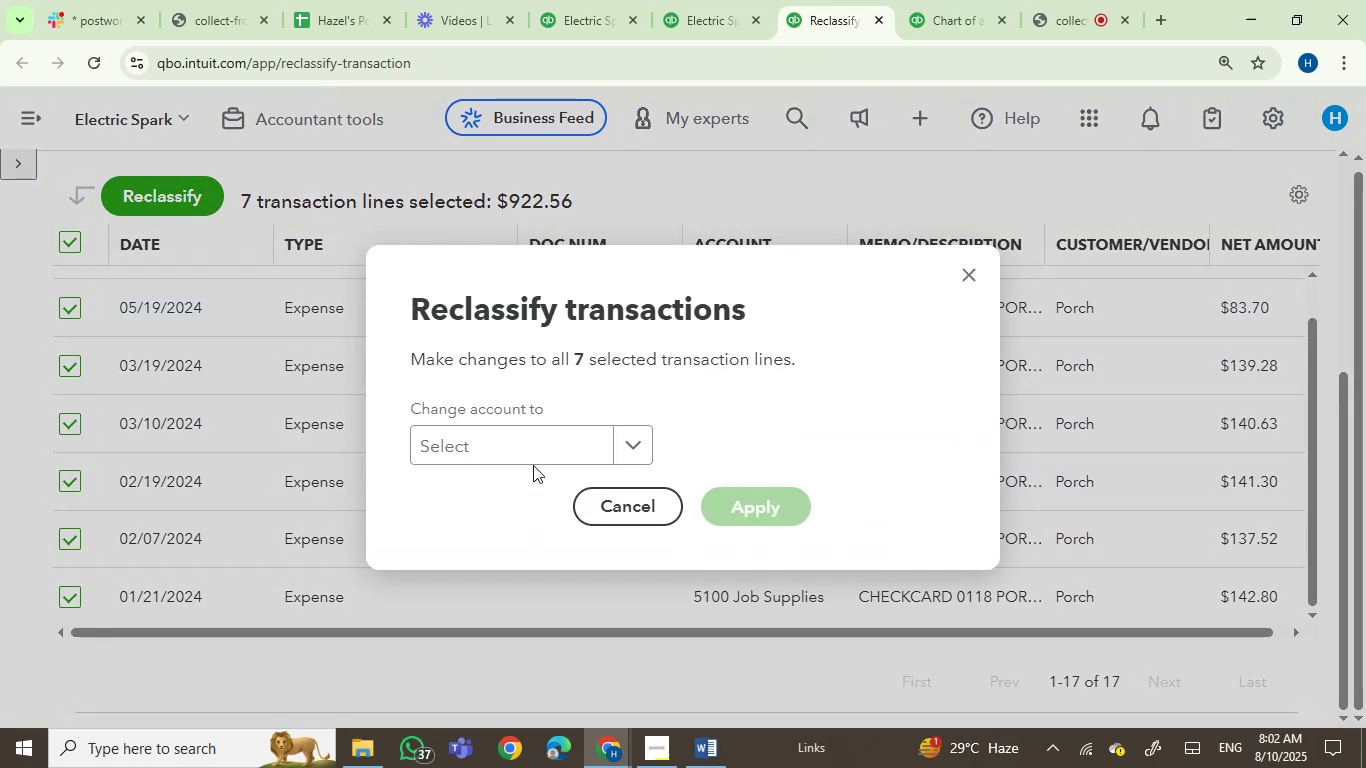 
left_click([521, 433])
 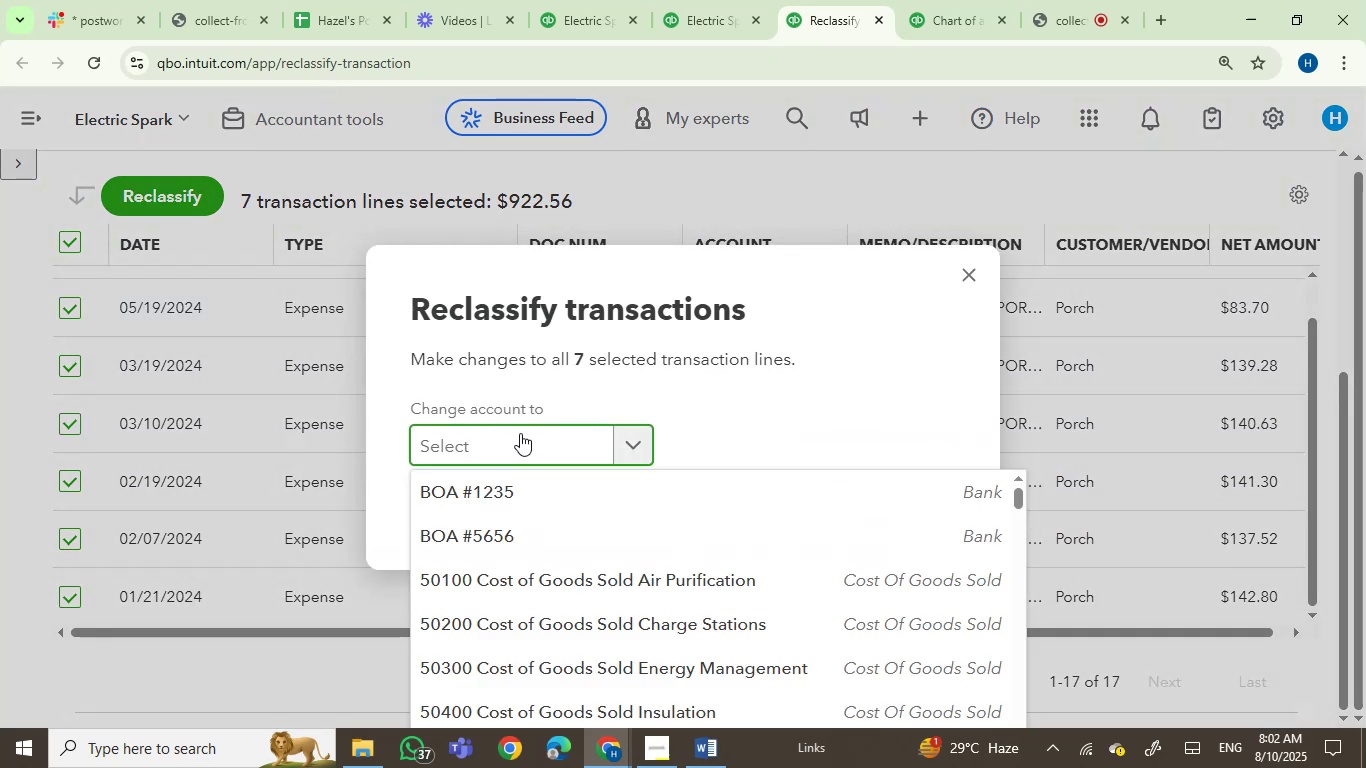 
type(por)
 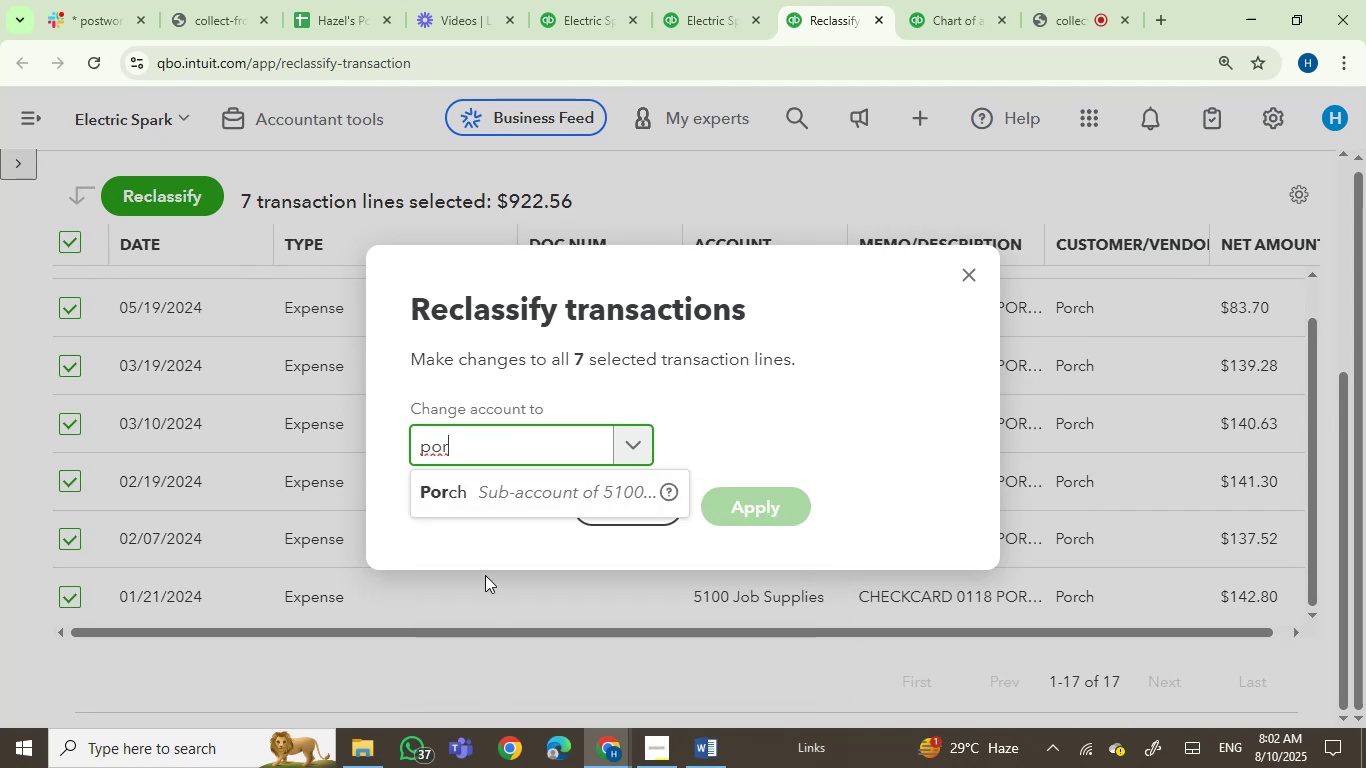 
left_click([479, 490])
 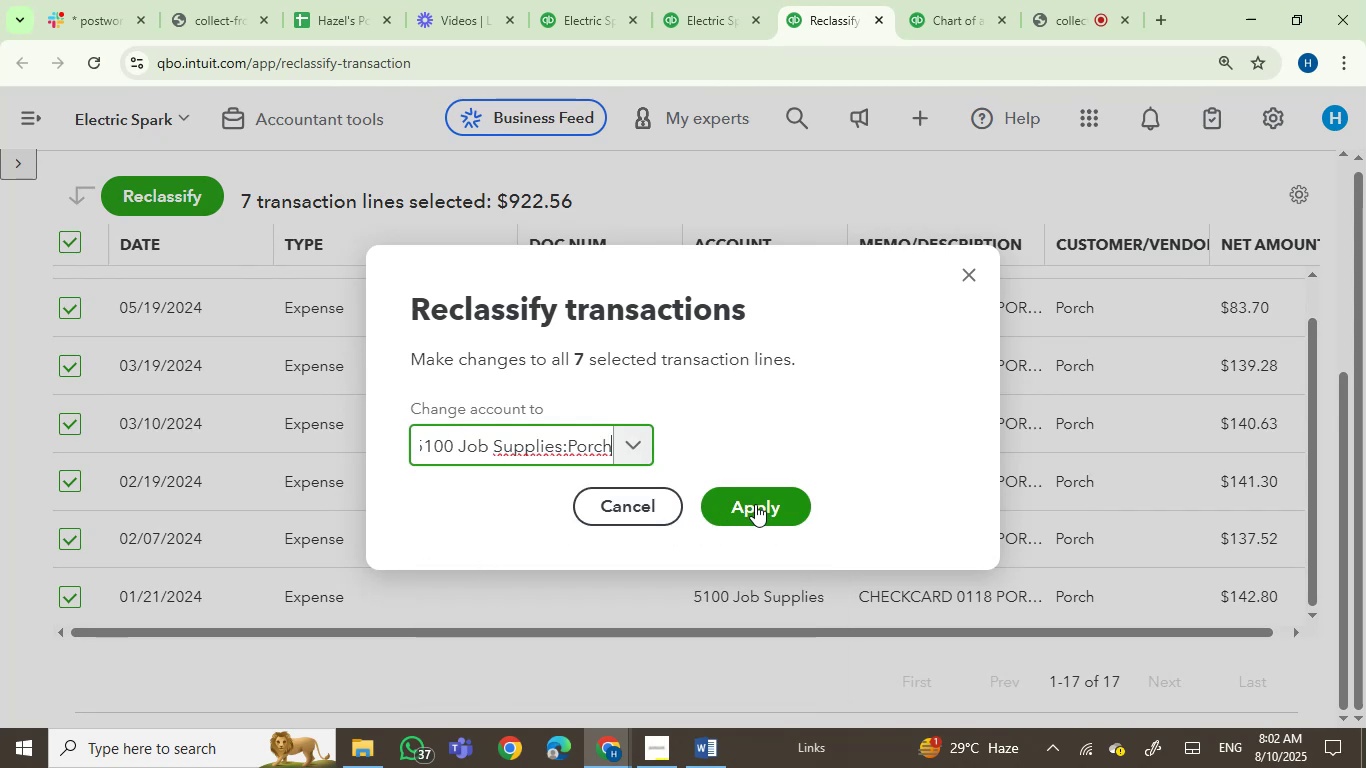 
left_click([755, 504])
 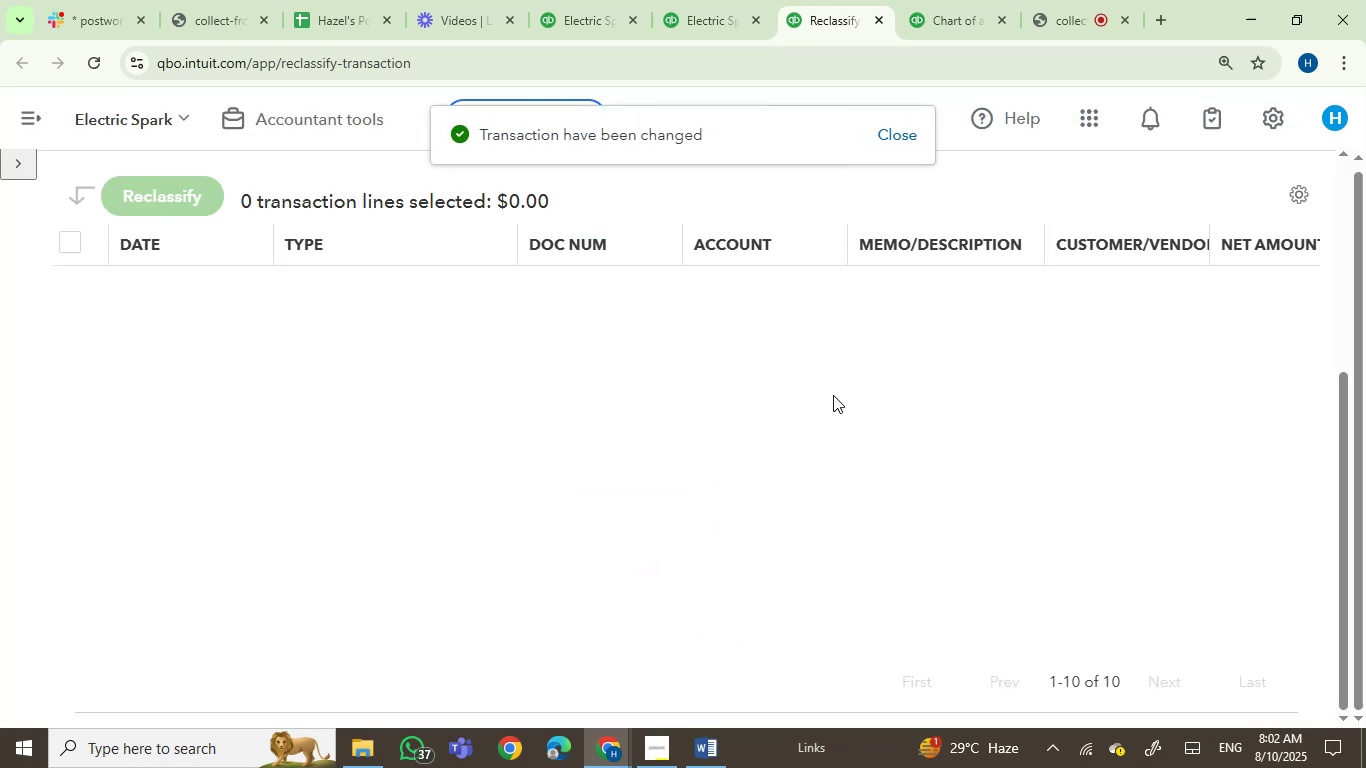 
wait(5.26)
 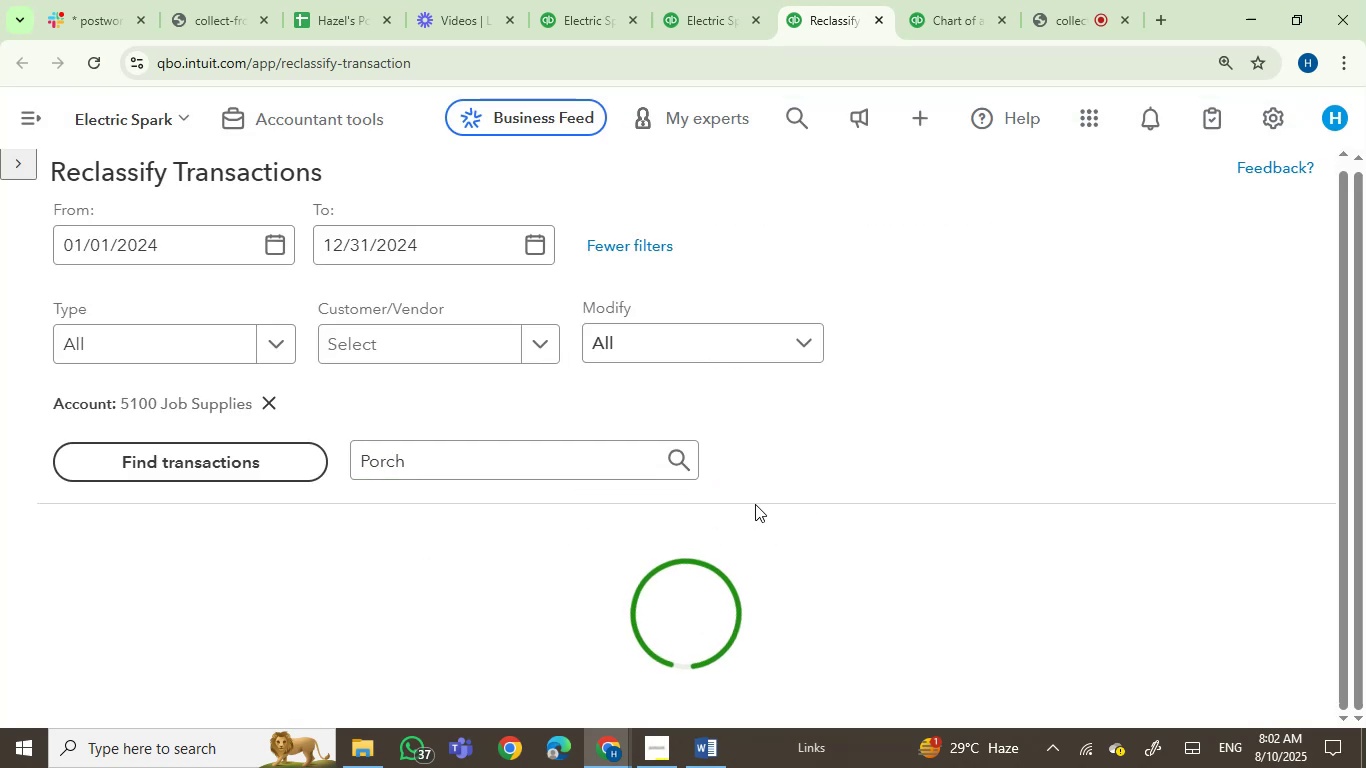 
left_click([713, 0])
 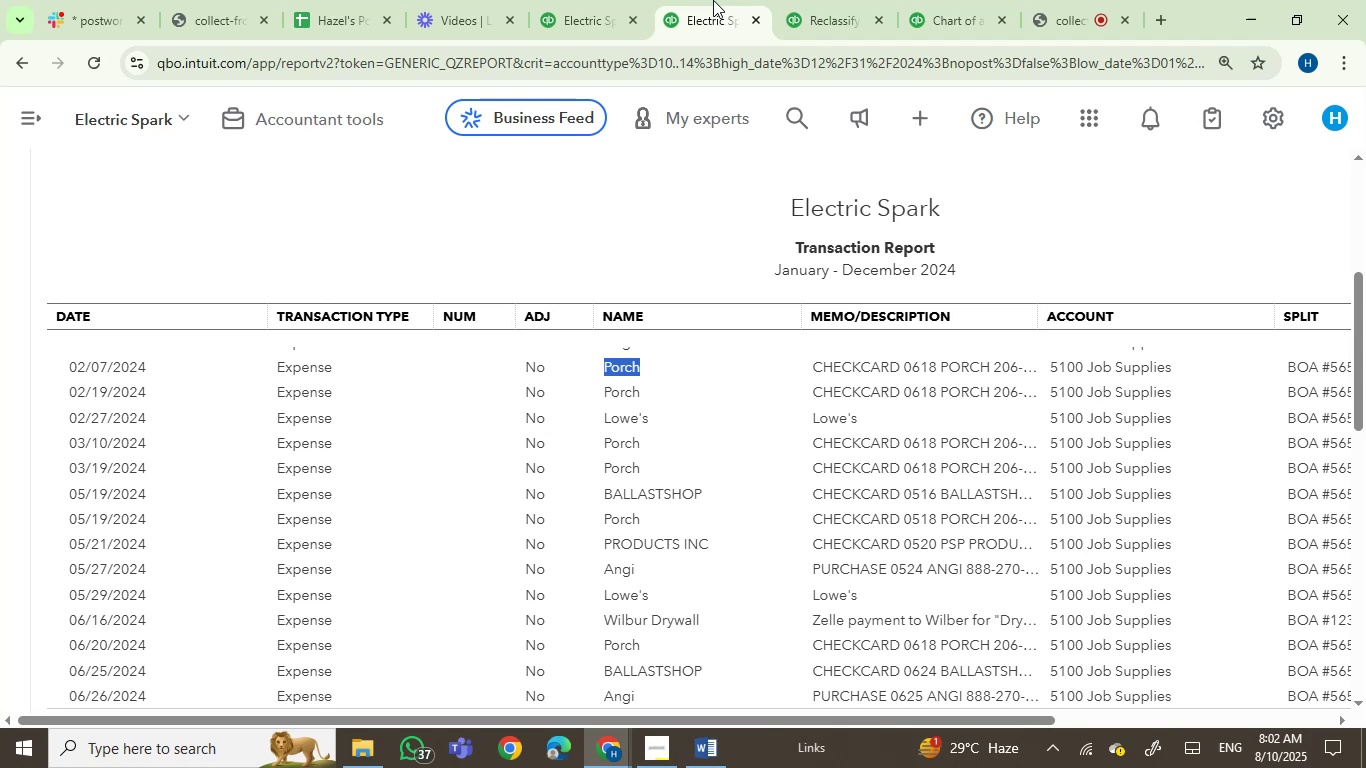 
wait(9.7)
 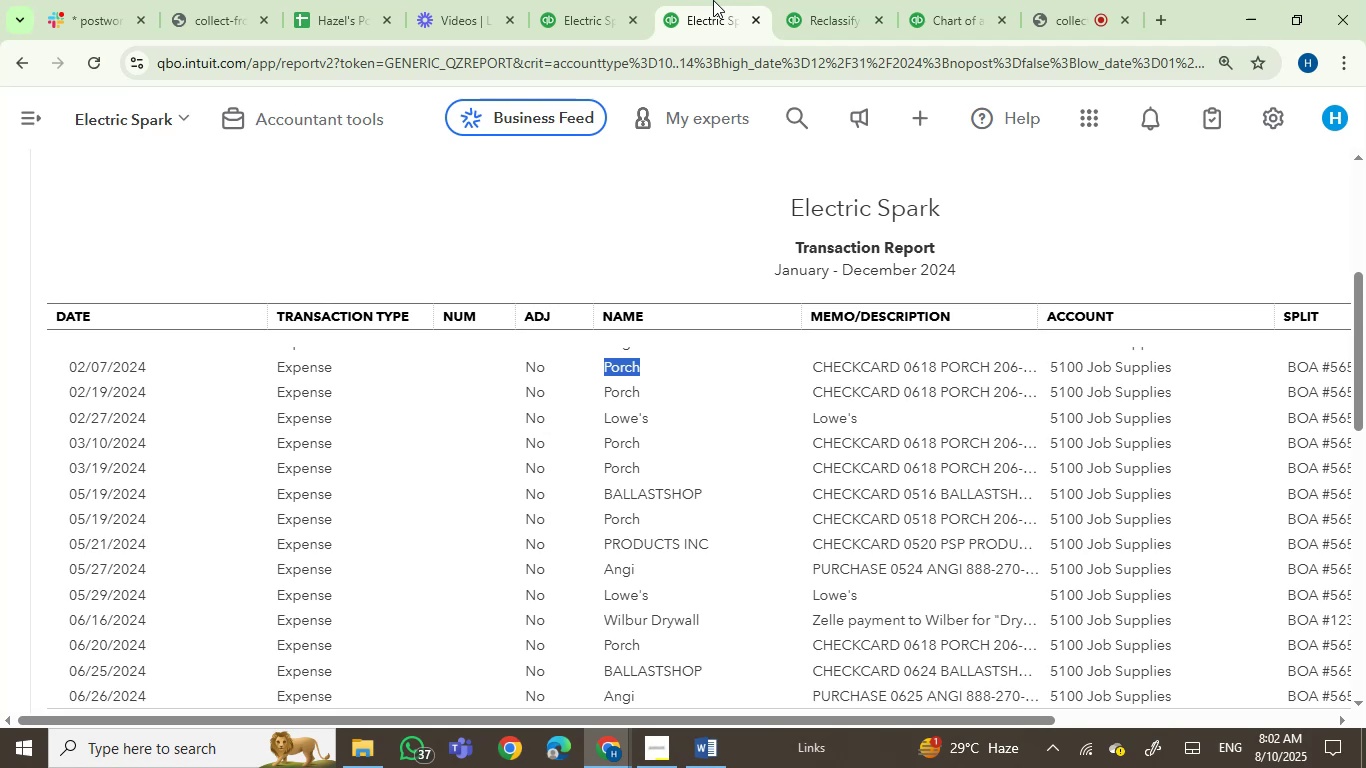 
left_click([944, 0])
 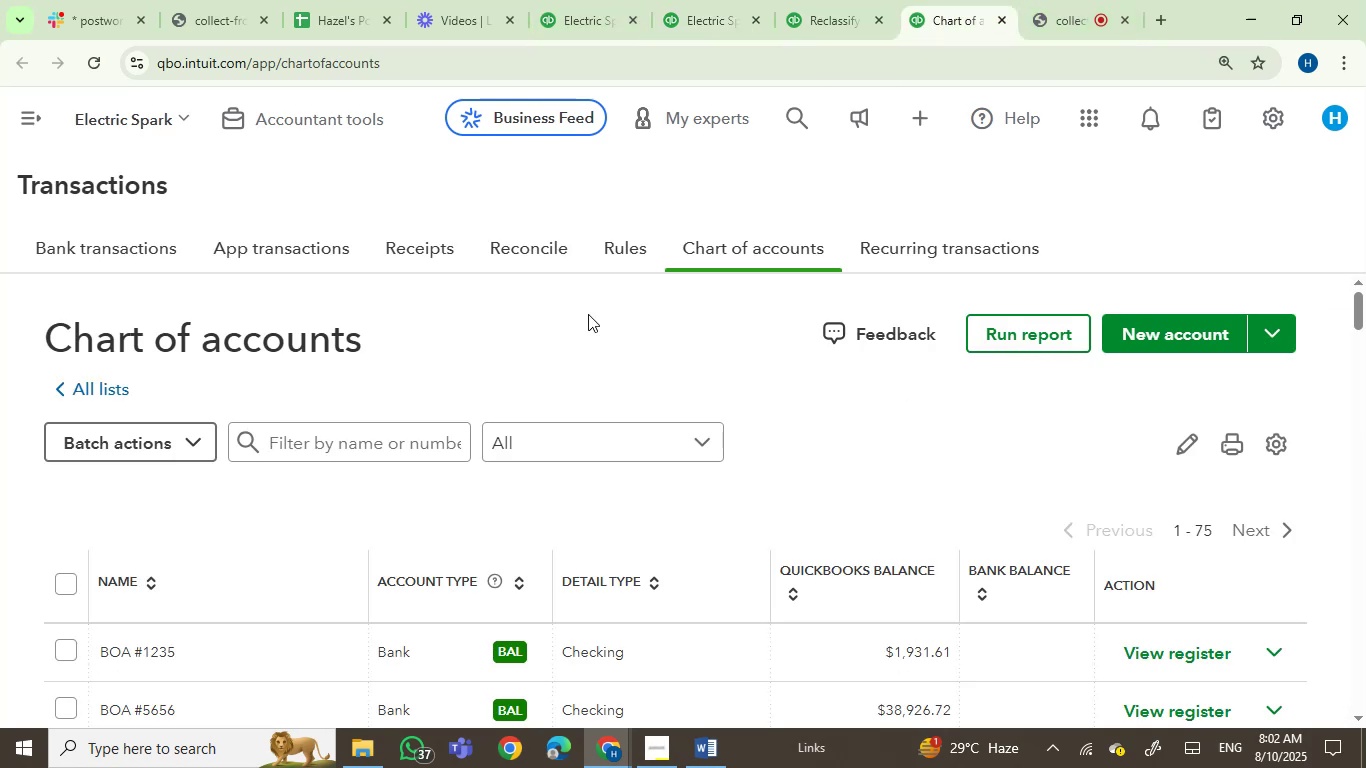 
scroll: coordinate [503, 358], scroll_direction: down, amount: 2.0
 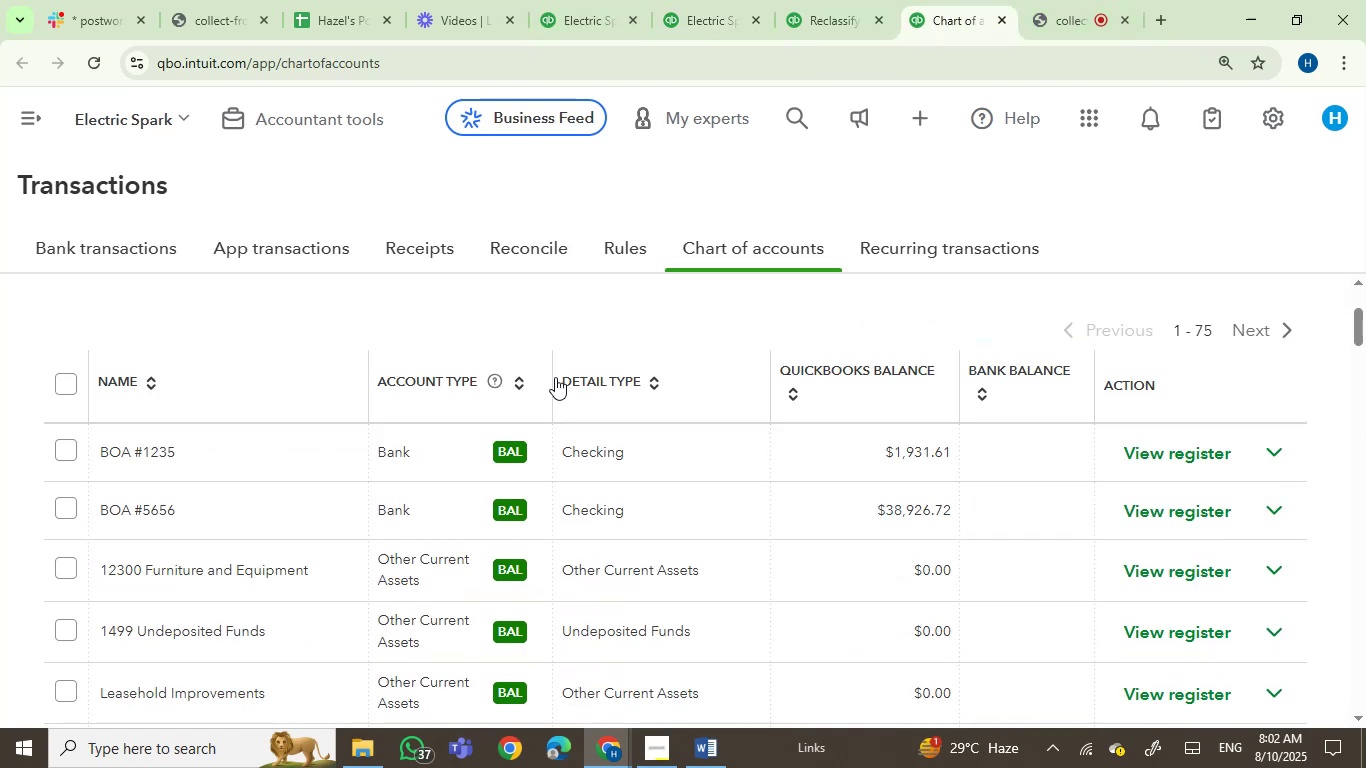 
scroll: coordinate [533, 377], scroll_direction: up, amount: 1.0
 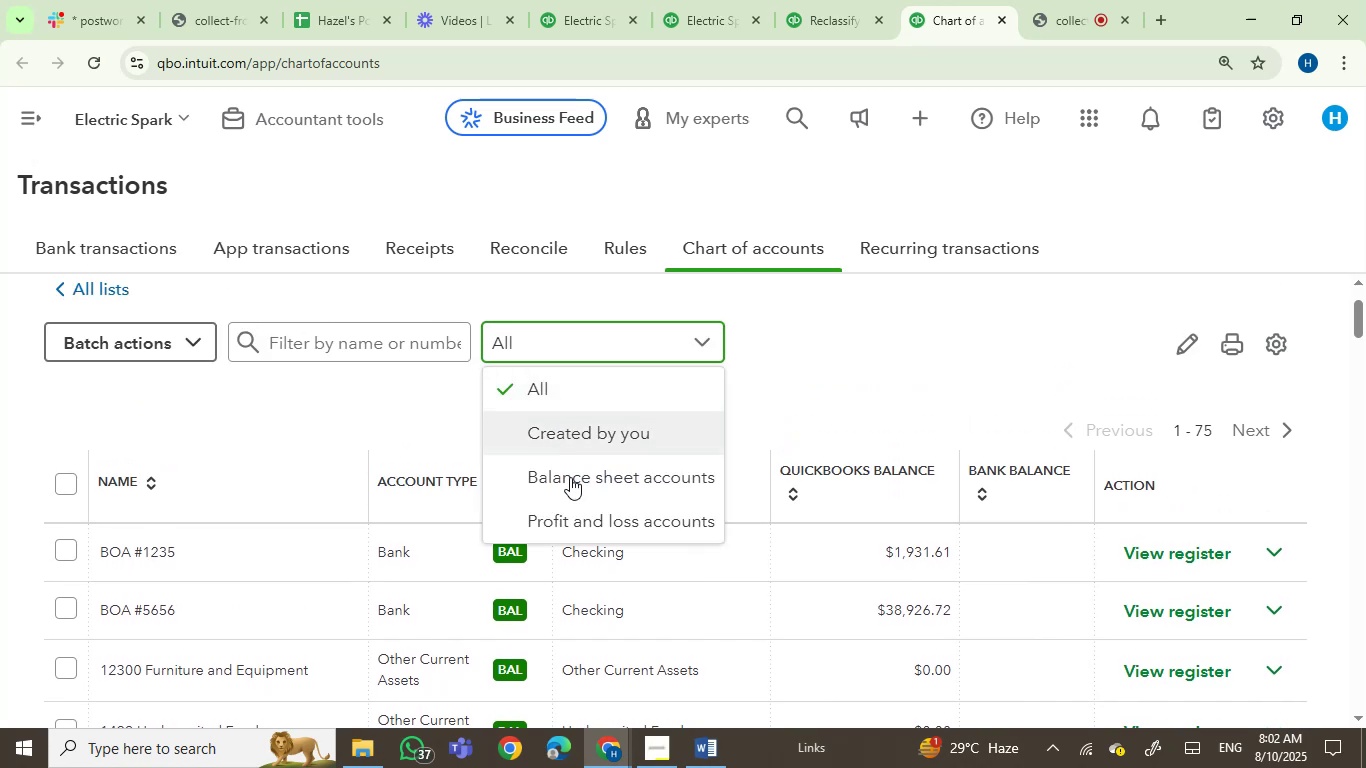 
left_click([584, 524])
 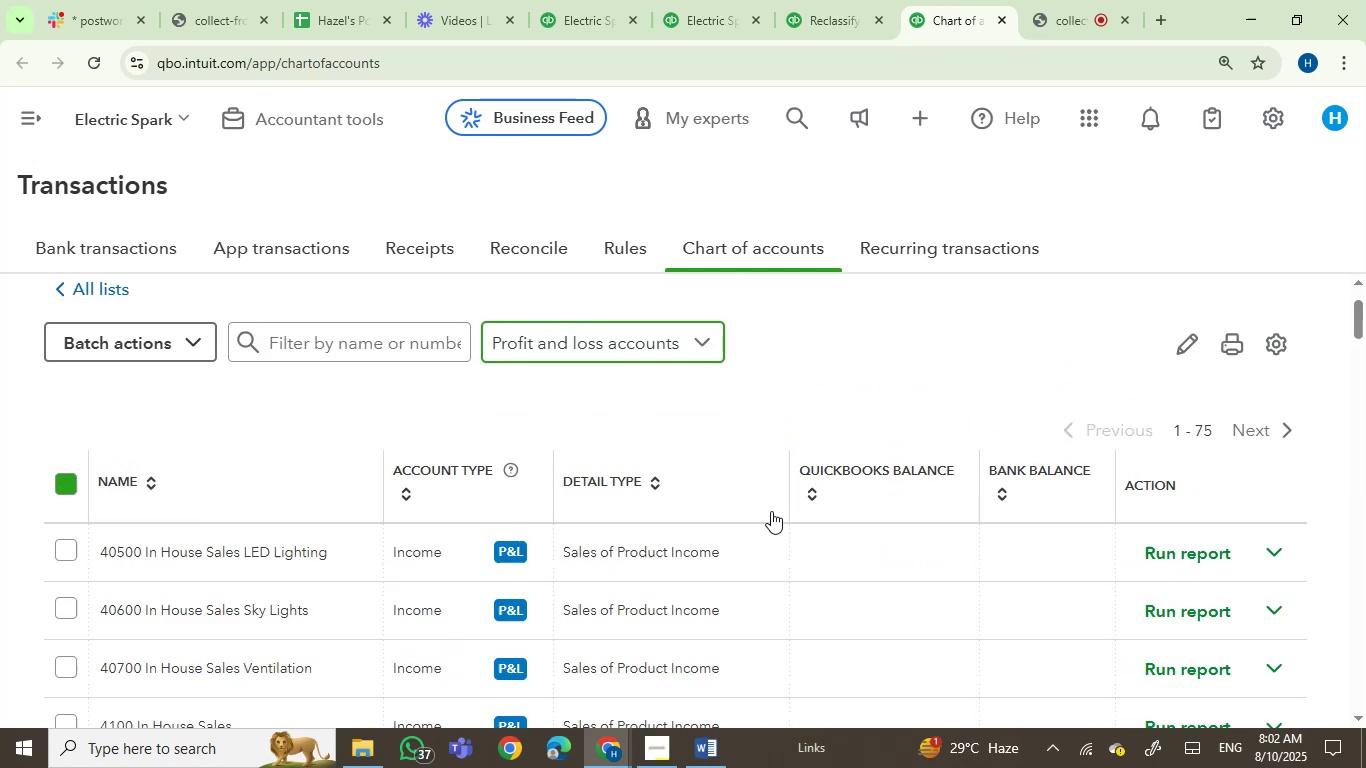 
scroll: coordinate [832, 354], scroll_direction: down, amount: 2.0
 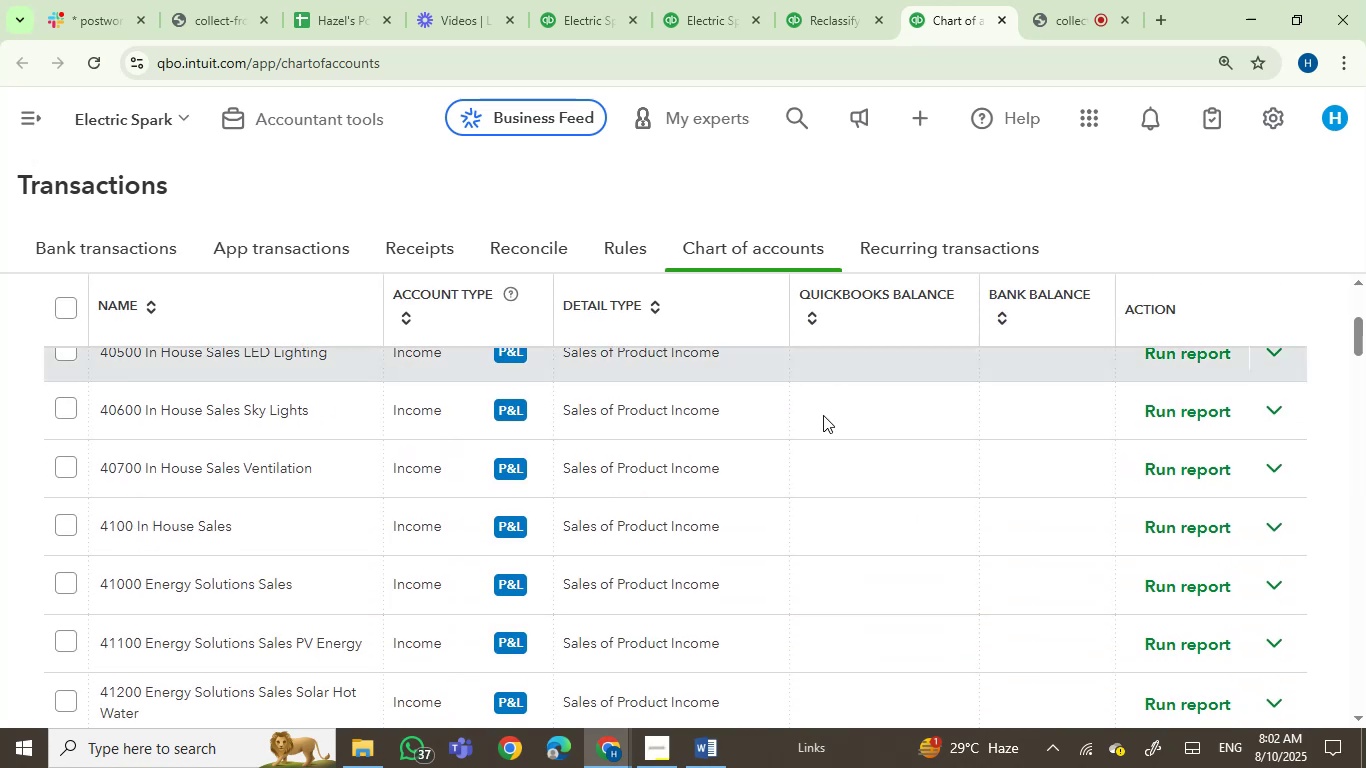 
scroll: coordinate [846, 545], scroll_direction: up, amount: 1.0
 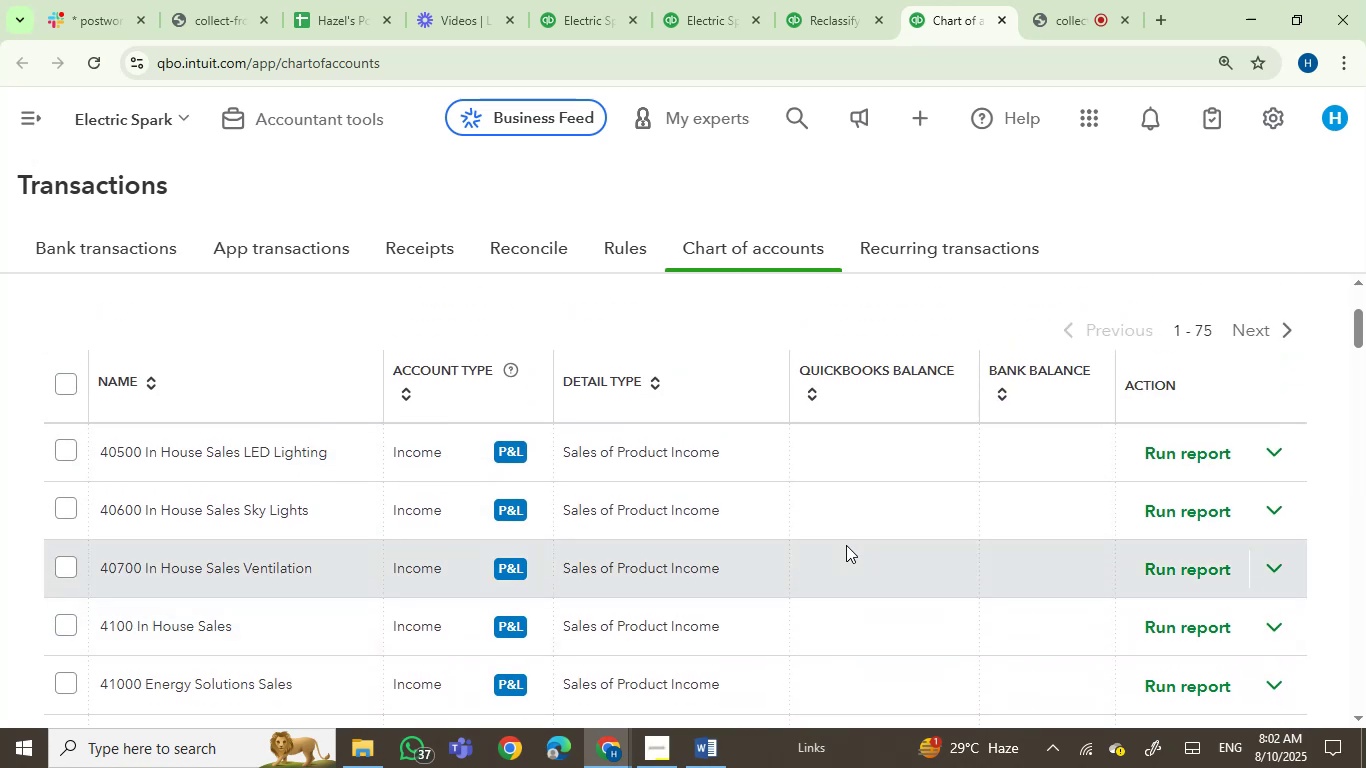 
scroll: coordinate [1103, 595], scroll_direction: down, amount: 2.0
 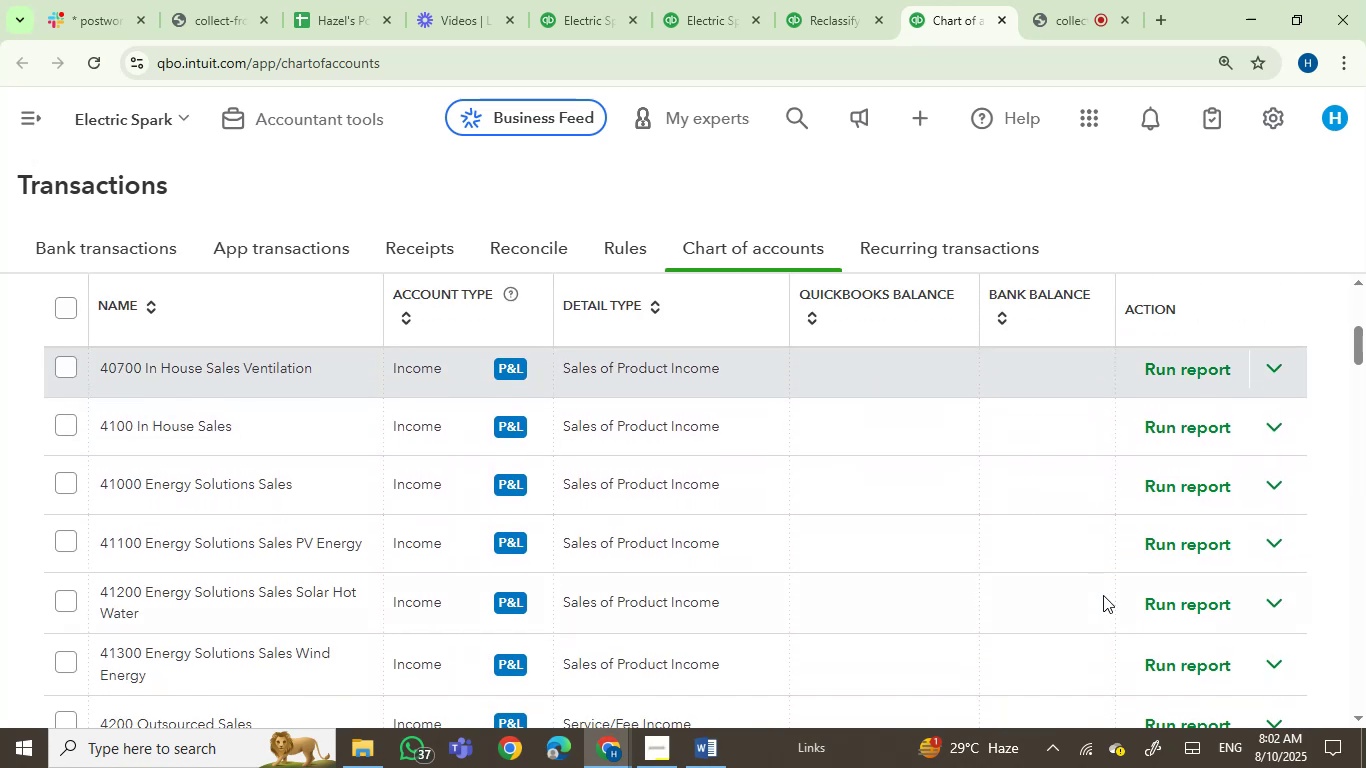 
scroll: coordinate [631, 490], scroll_direction: up, amount: 4.0
 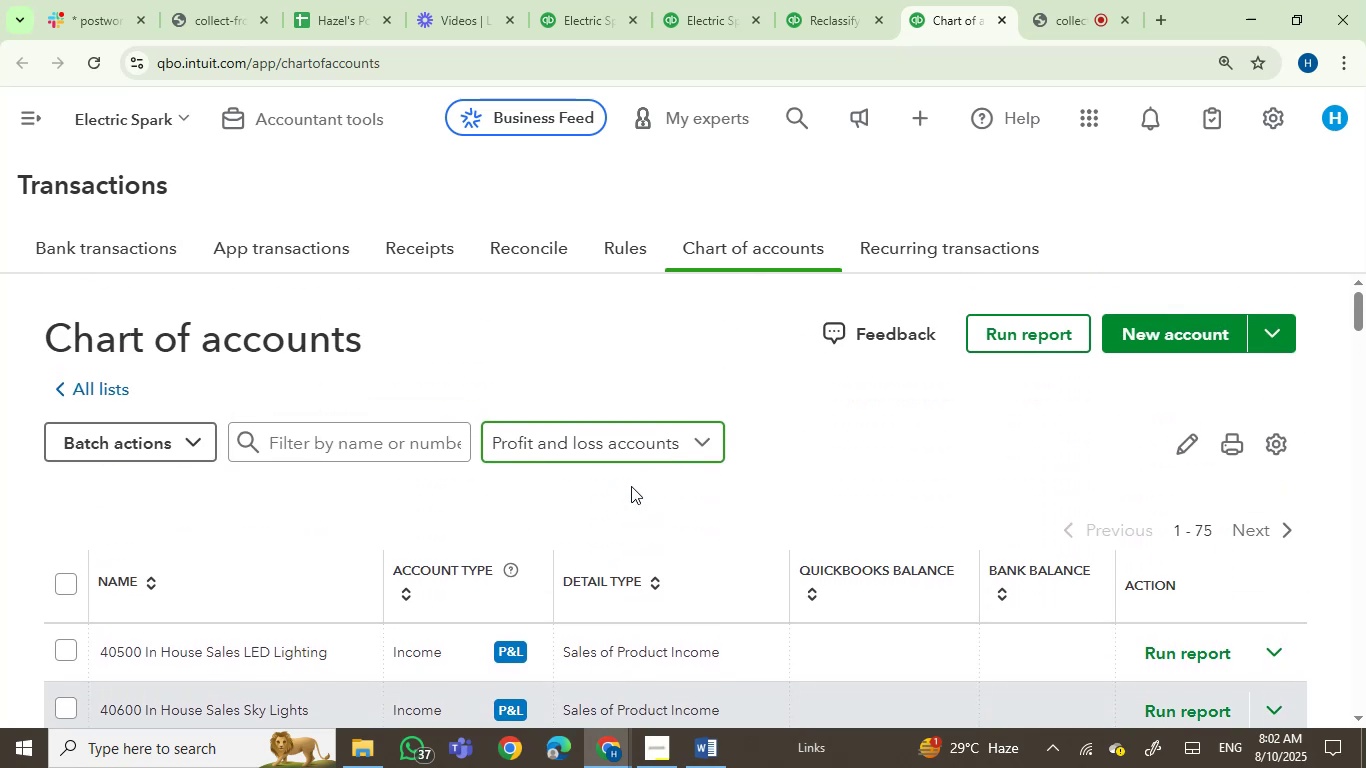 
scroll: coordinate [909, 519], scroll_direction: down, amount: 16.0
 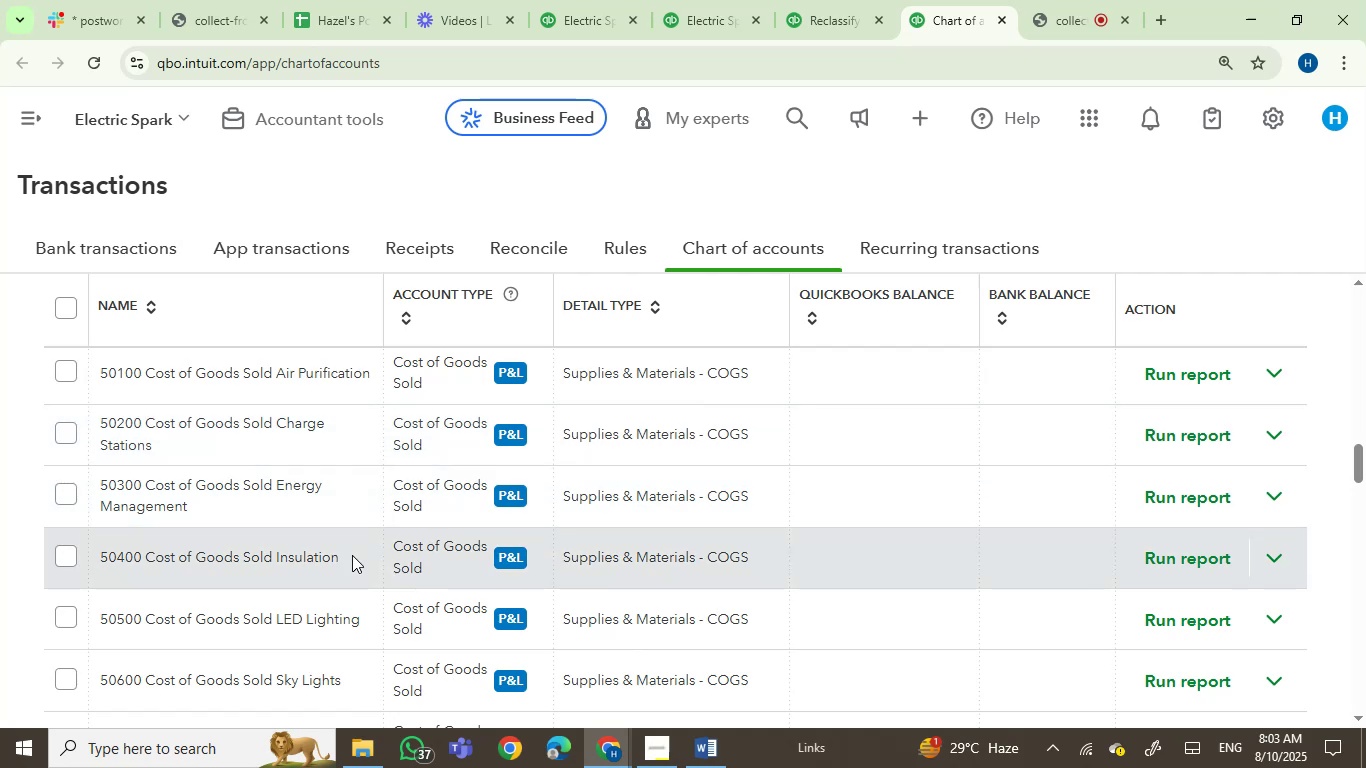 
wait(23.47)
 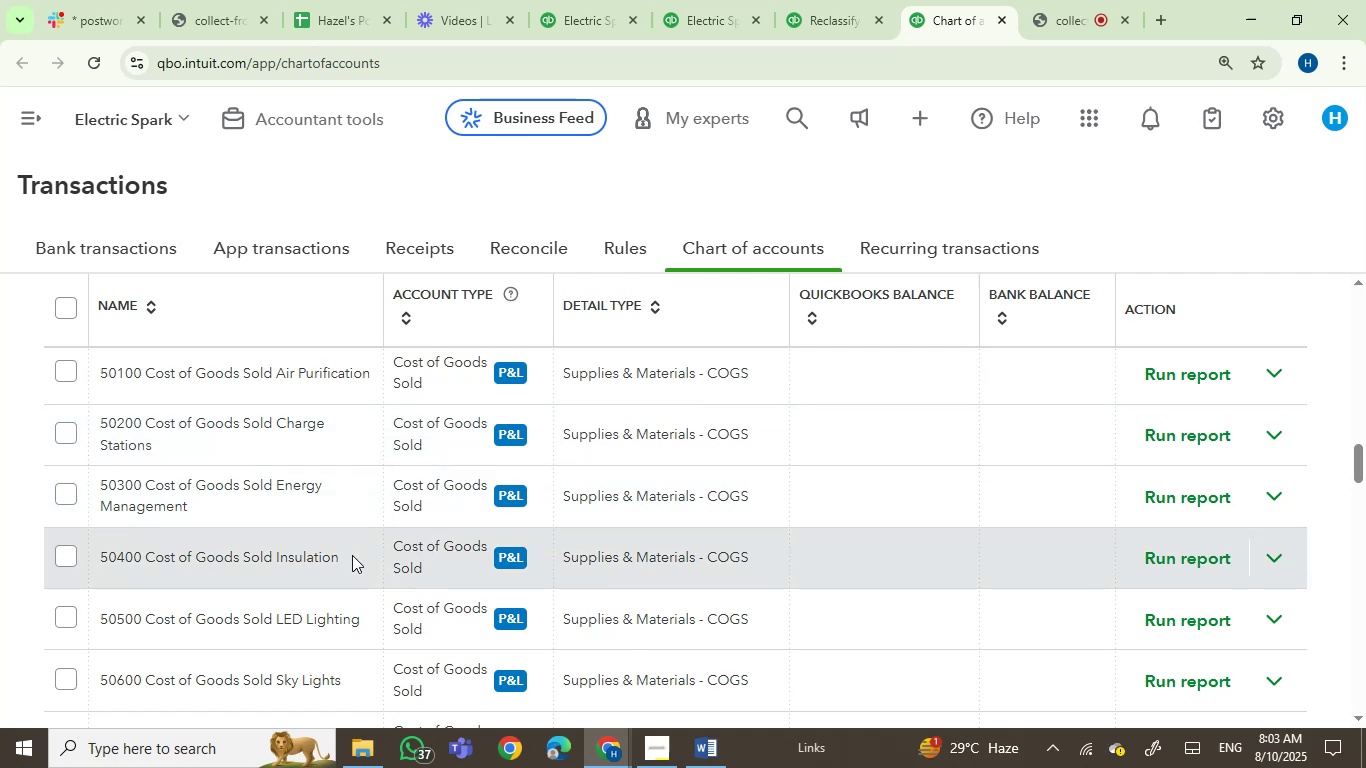 
scroll: coordinate [352, 555], scroll_direction: down, amount: 2.0
 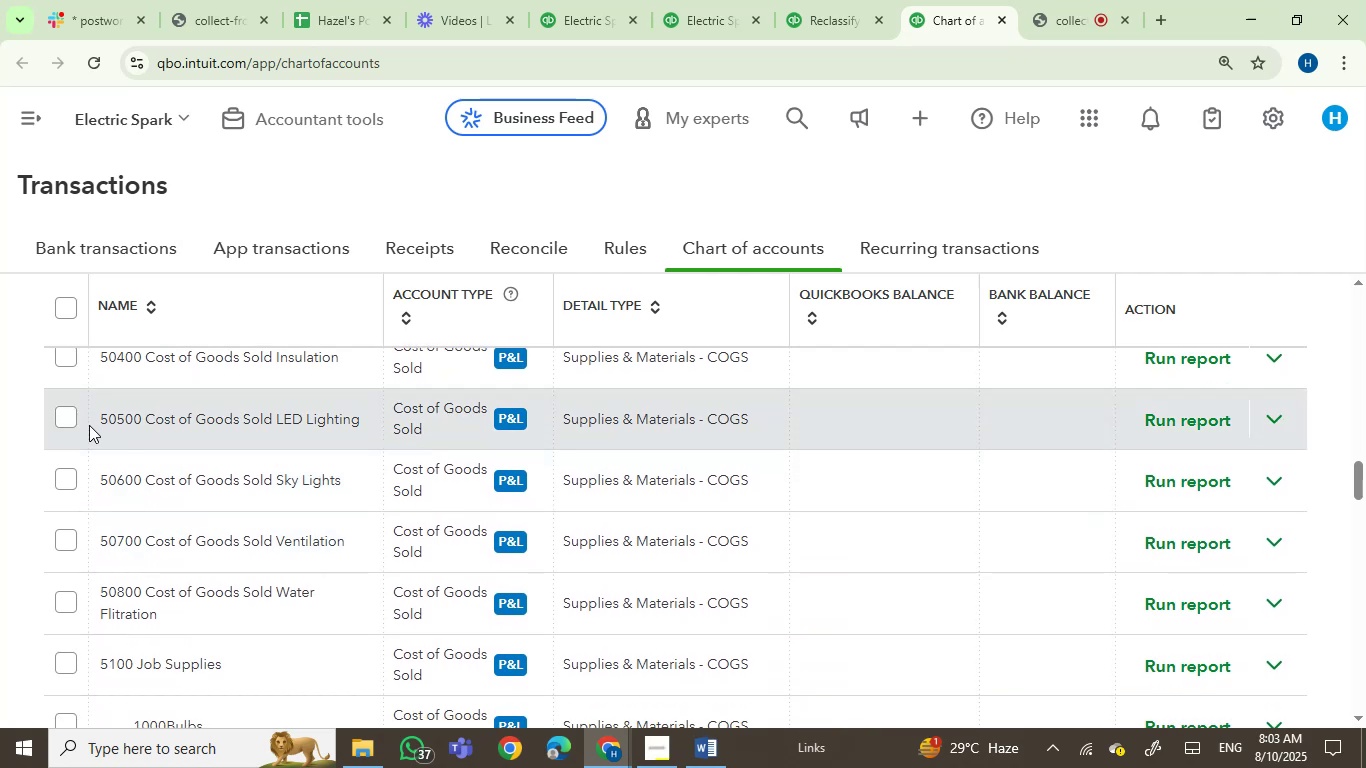 
wait(6.59)
 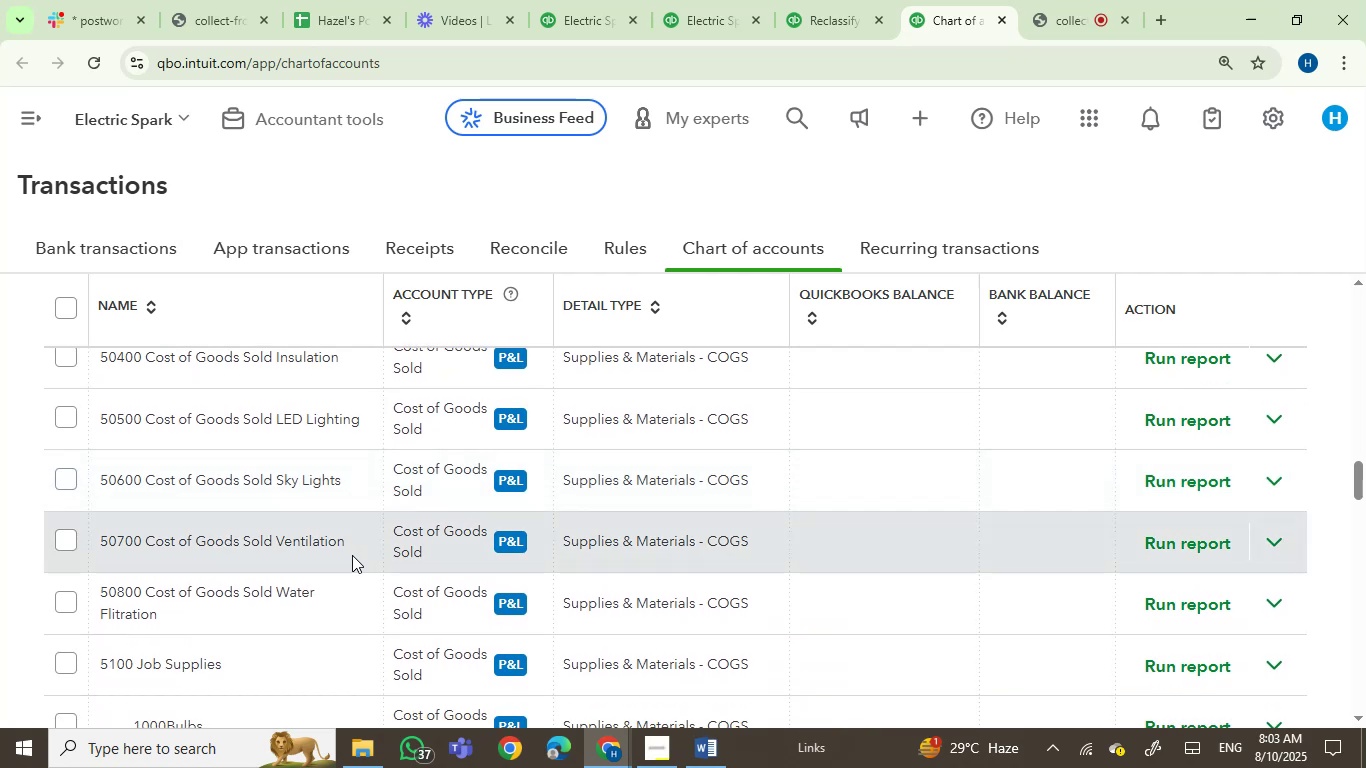 
left_click([846, 4])
 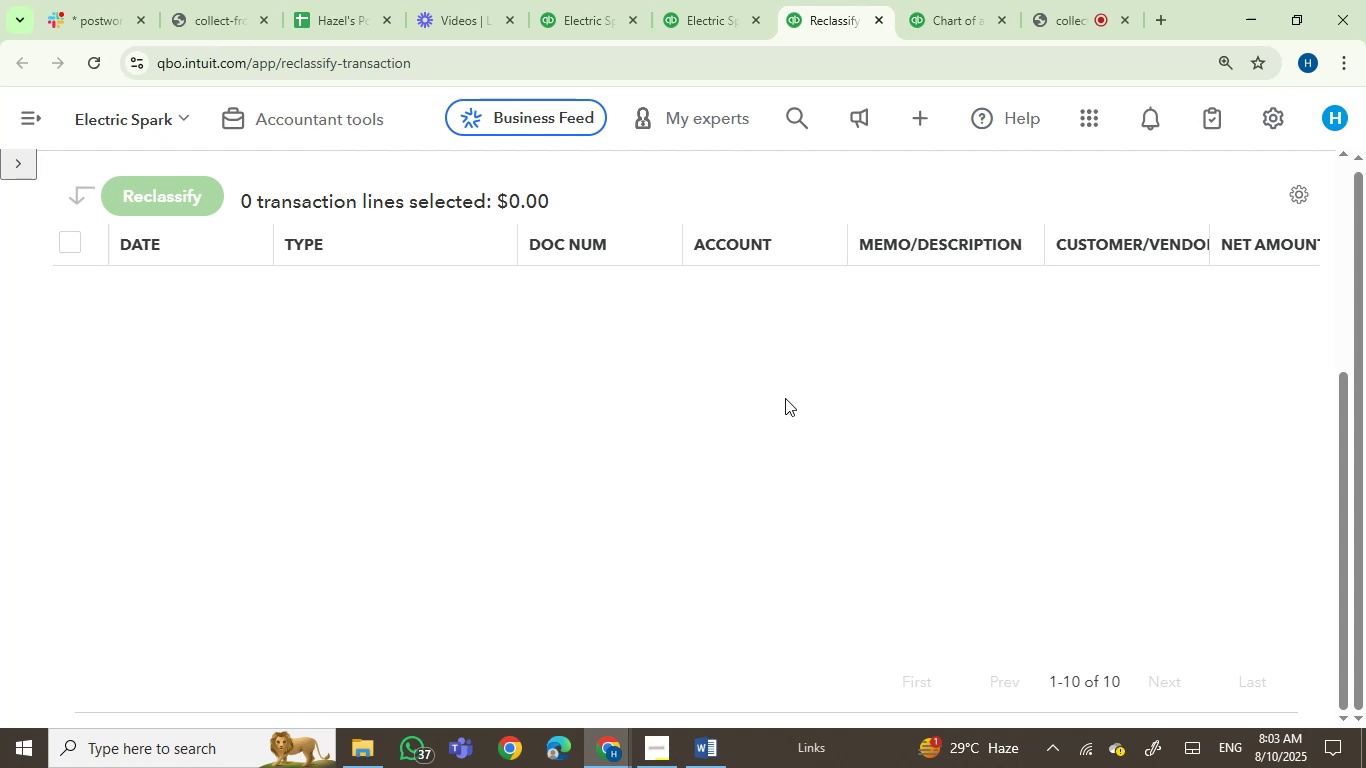 
left_click([723, 0])
 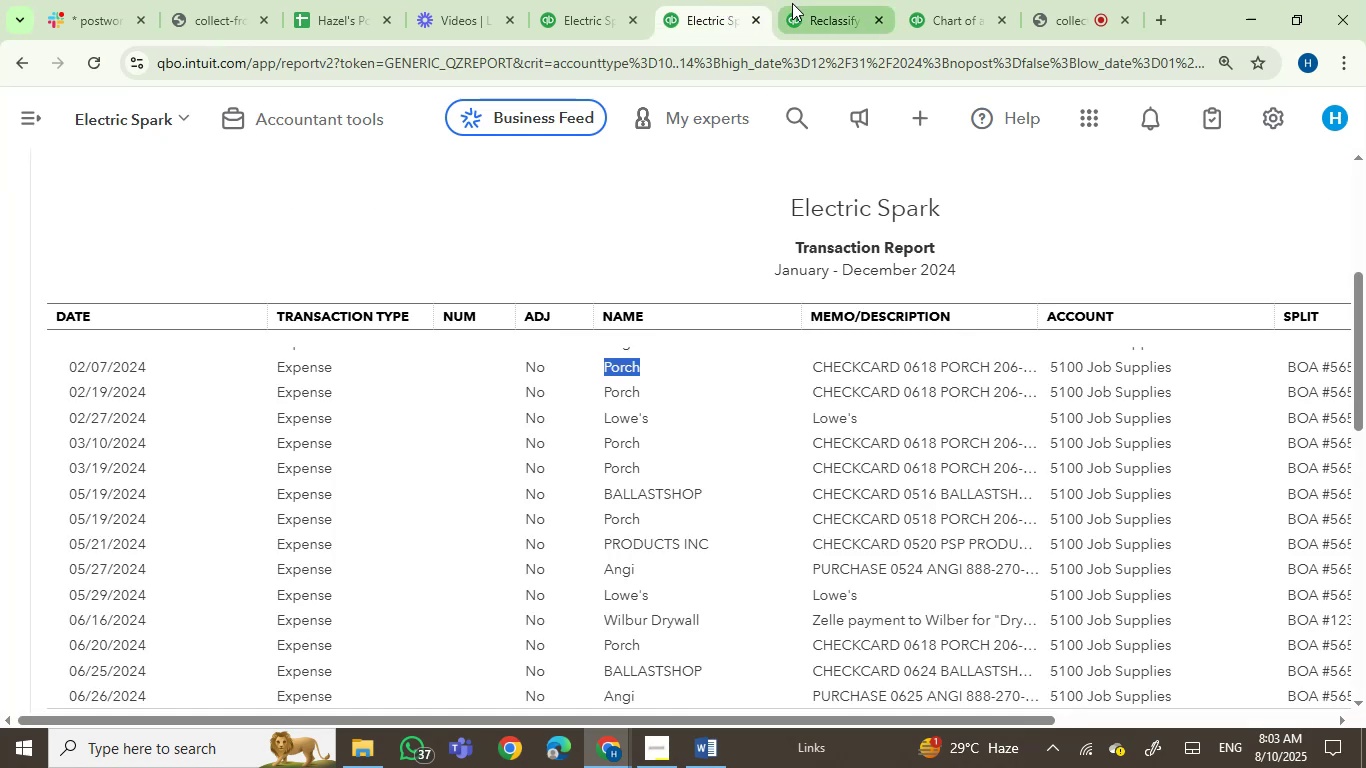 
scroll: coordinate [594, 363], scroll_direction: up, amount: 2.0
 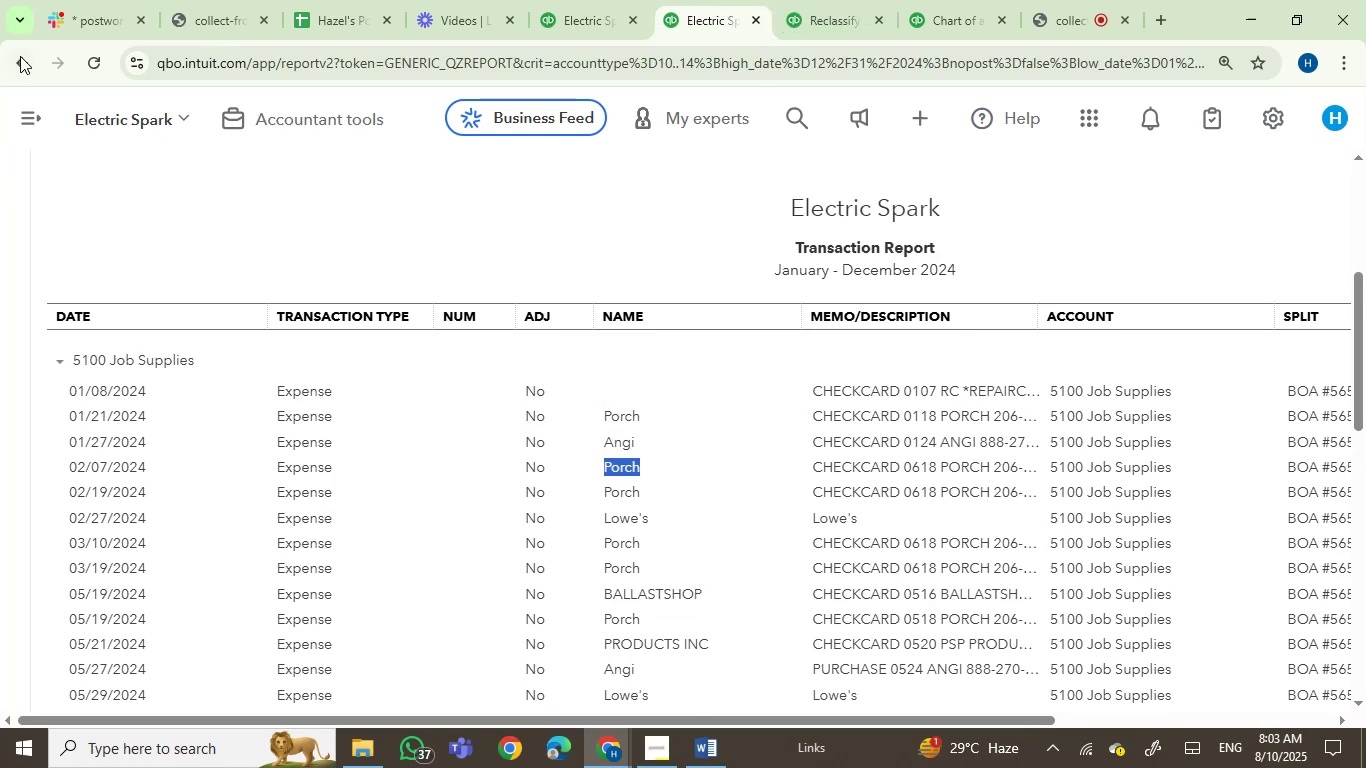 
left_click([20, 56])
 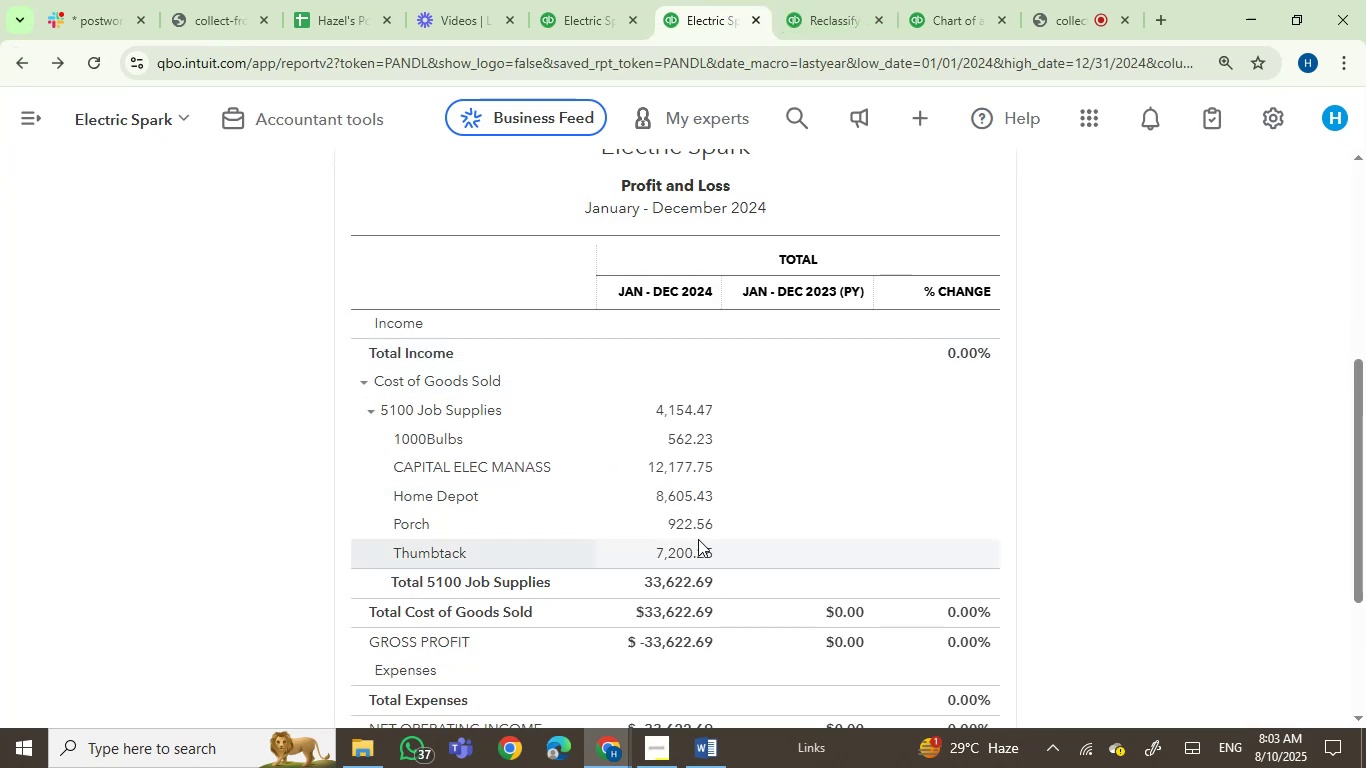 
wait(8.55)
 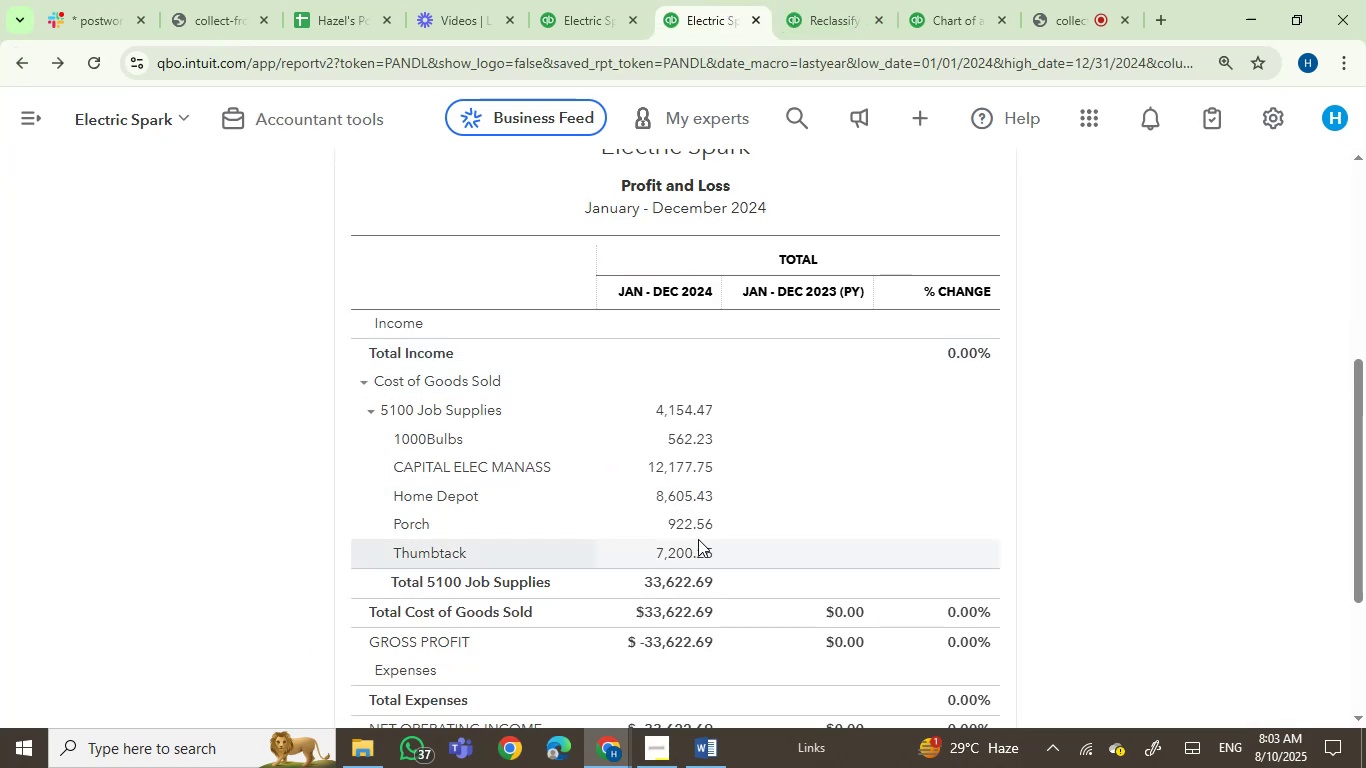 
left_click_drag(start_coordinate=[475, 437], to_coordinate=[392, 440])
 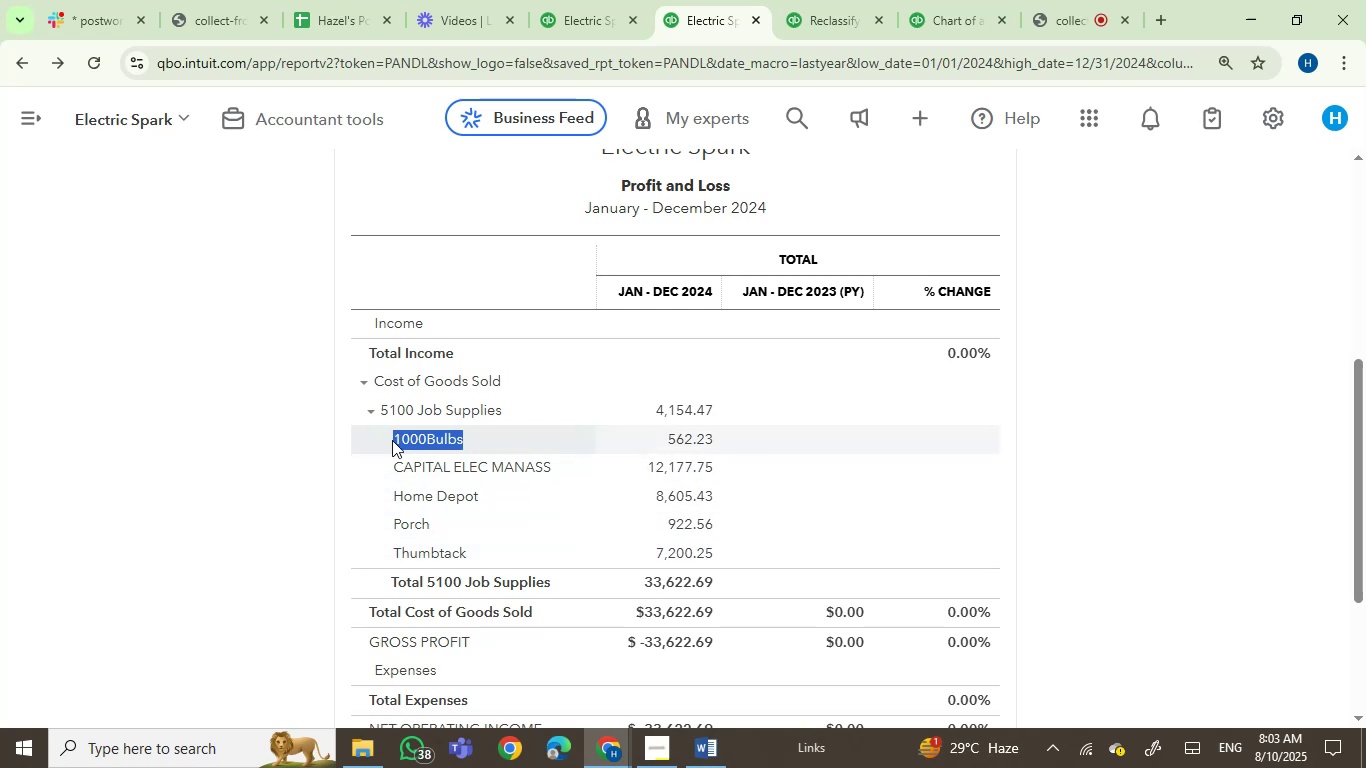 
key(Control+C)
 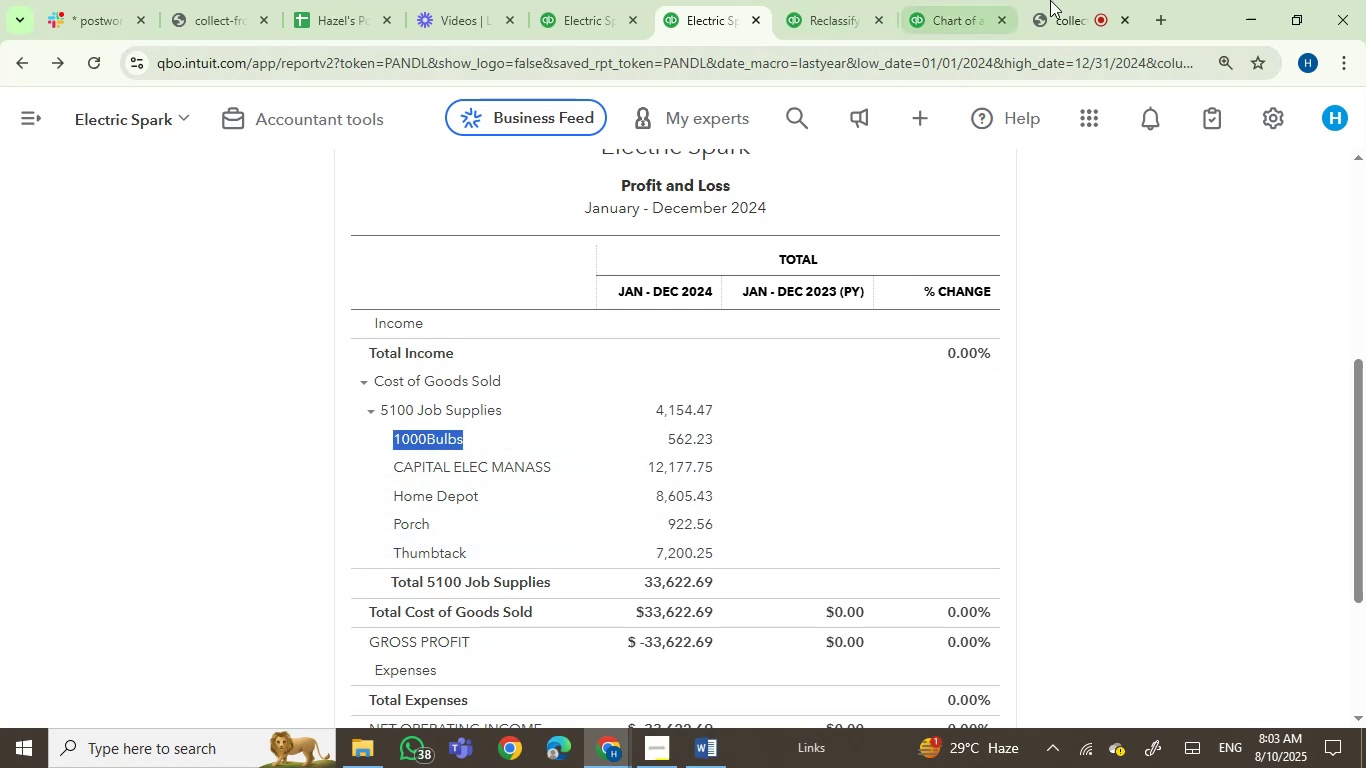 
left_click([1158, 18])
 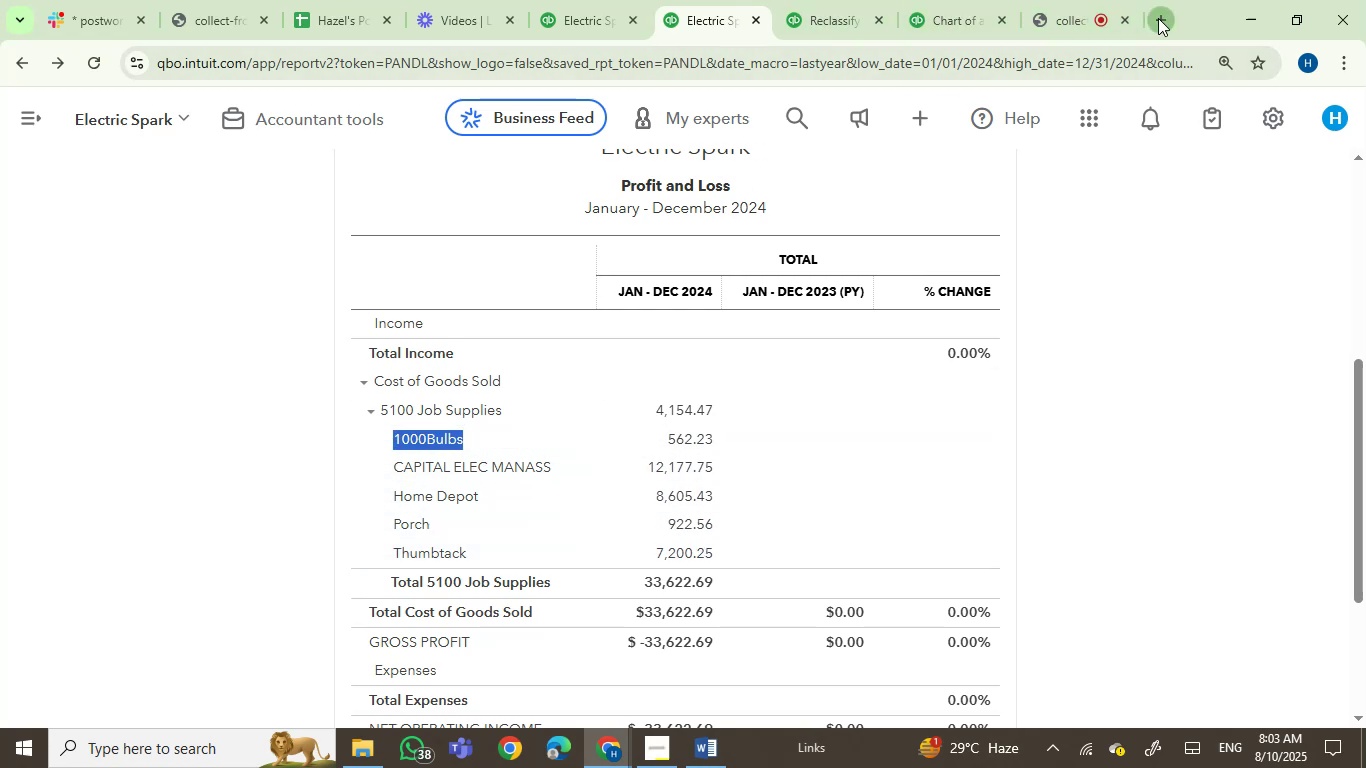 
key(Control+V)
 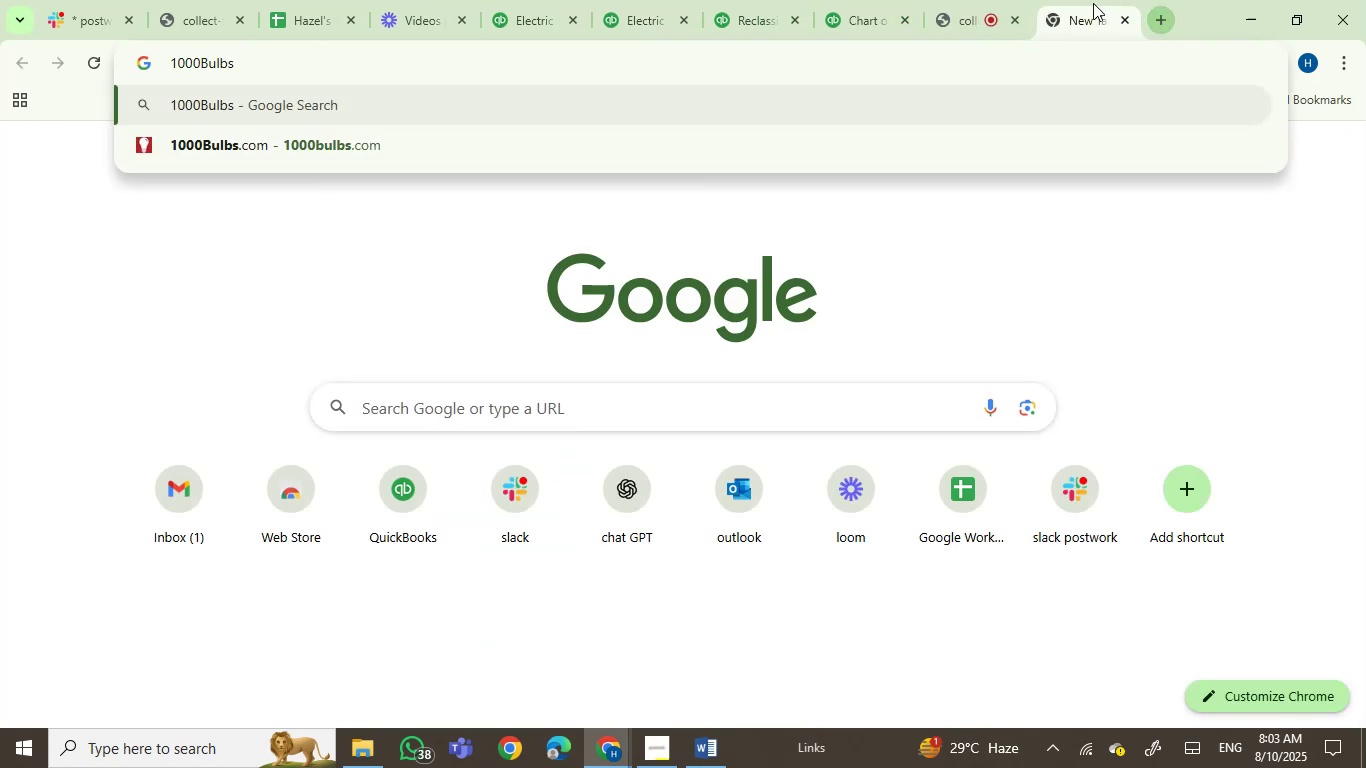 
left_click_drag(start_coordinate=[1084, 4], to_coordinate=[740, 0])
 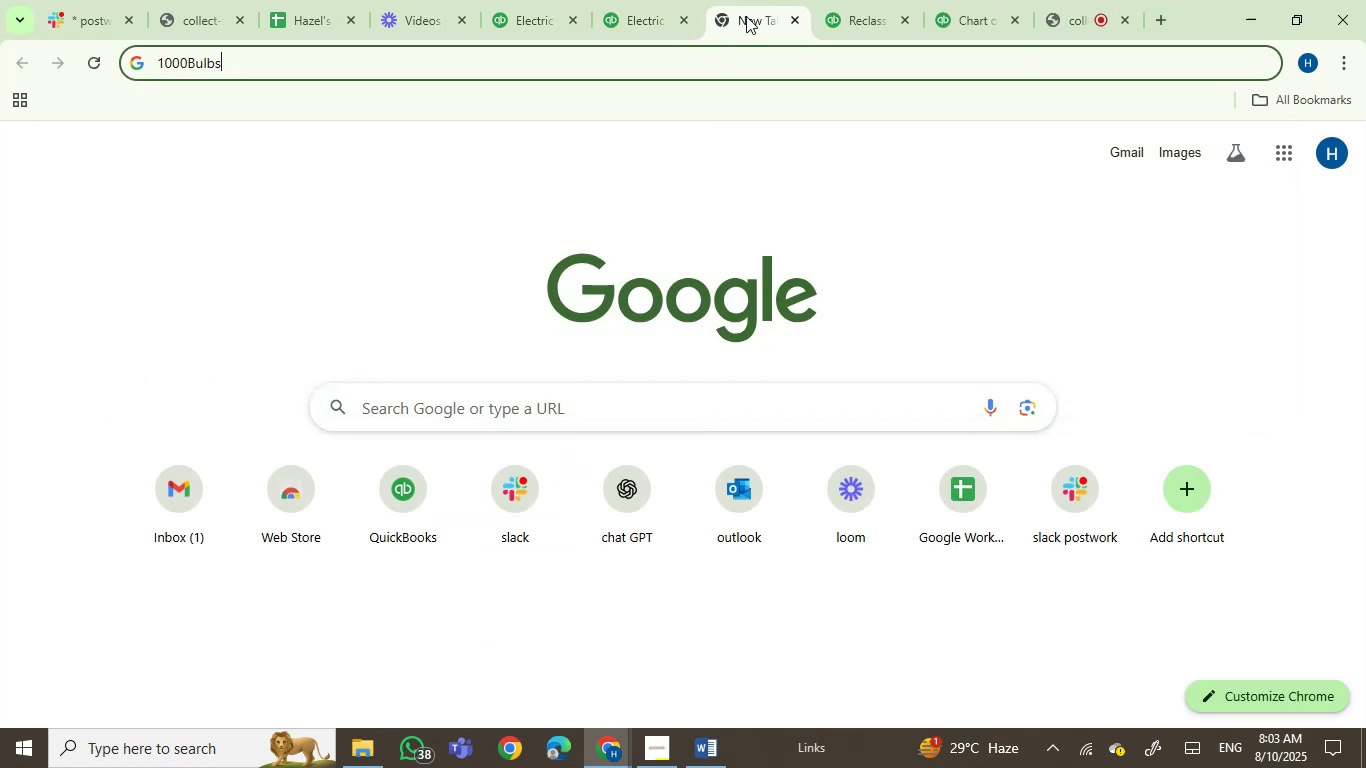 
key(Enter)
 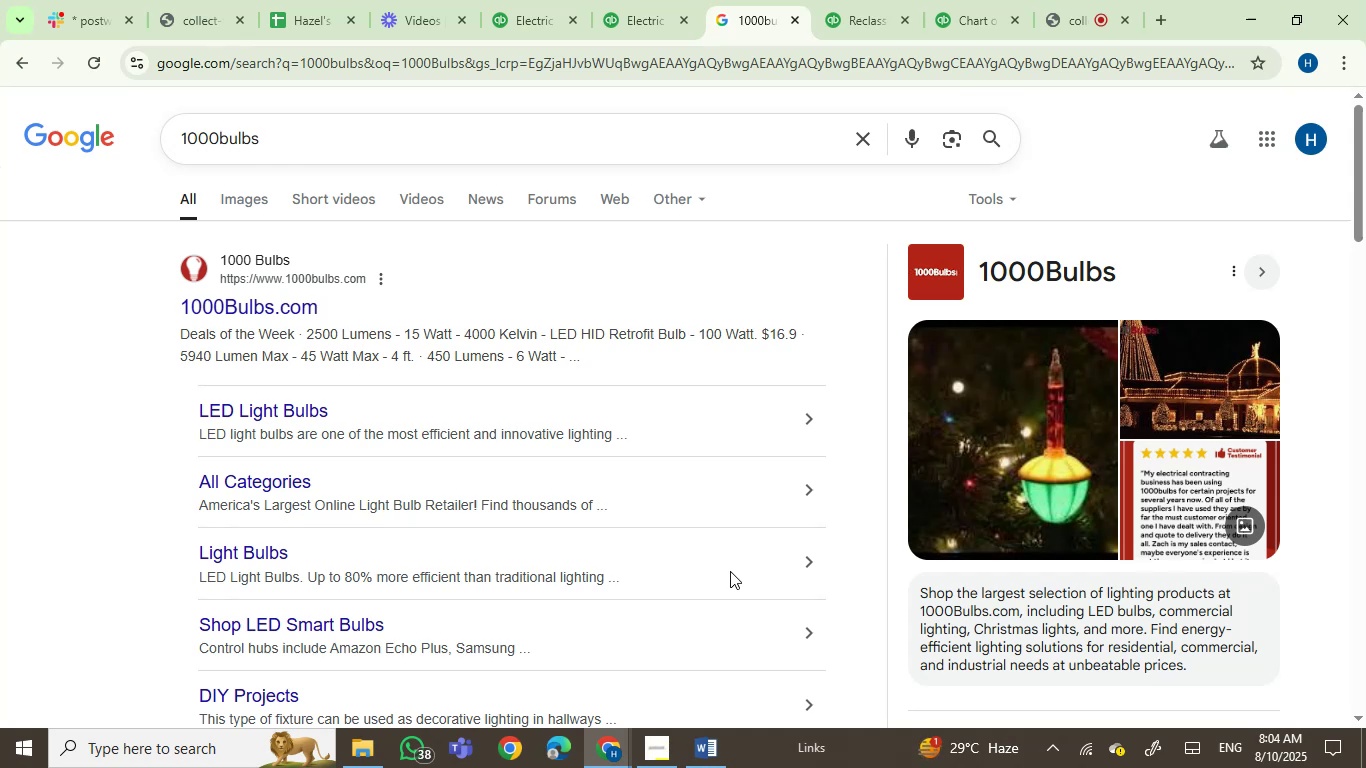 
wait(23.01)
 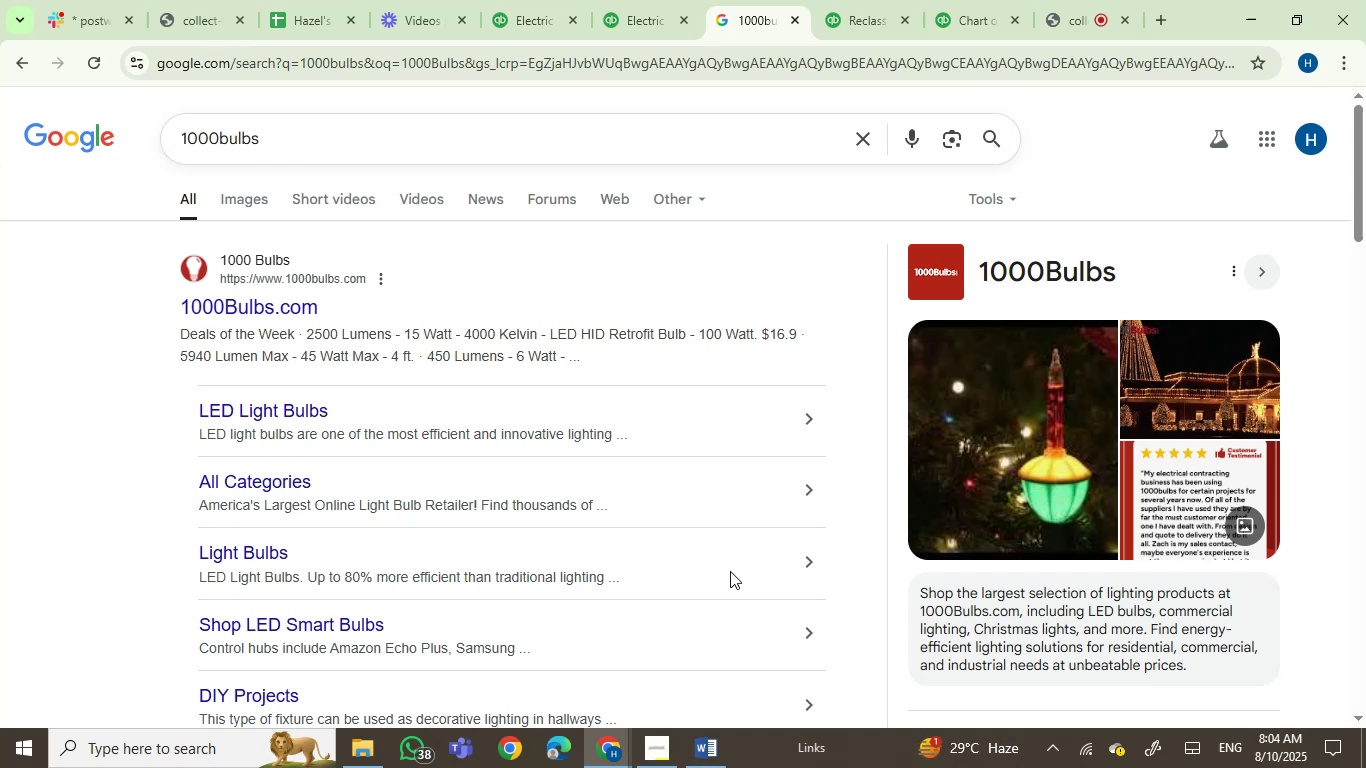 
left_click([639, 0])
 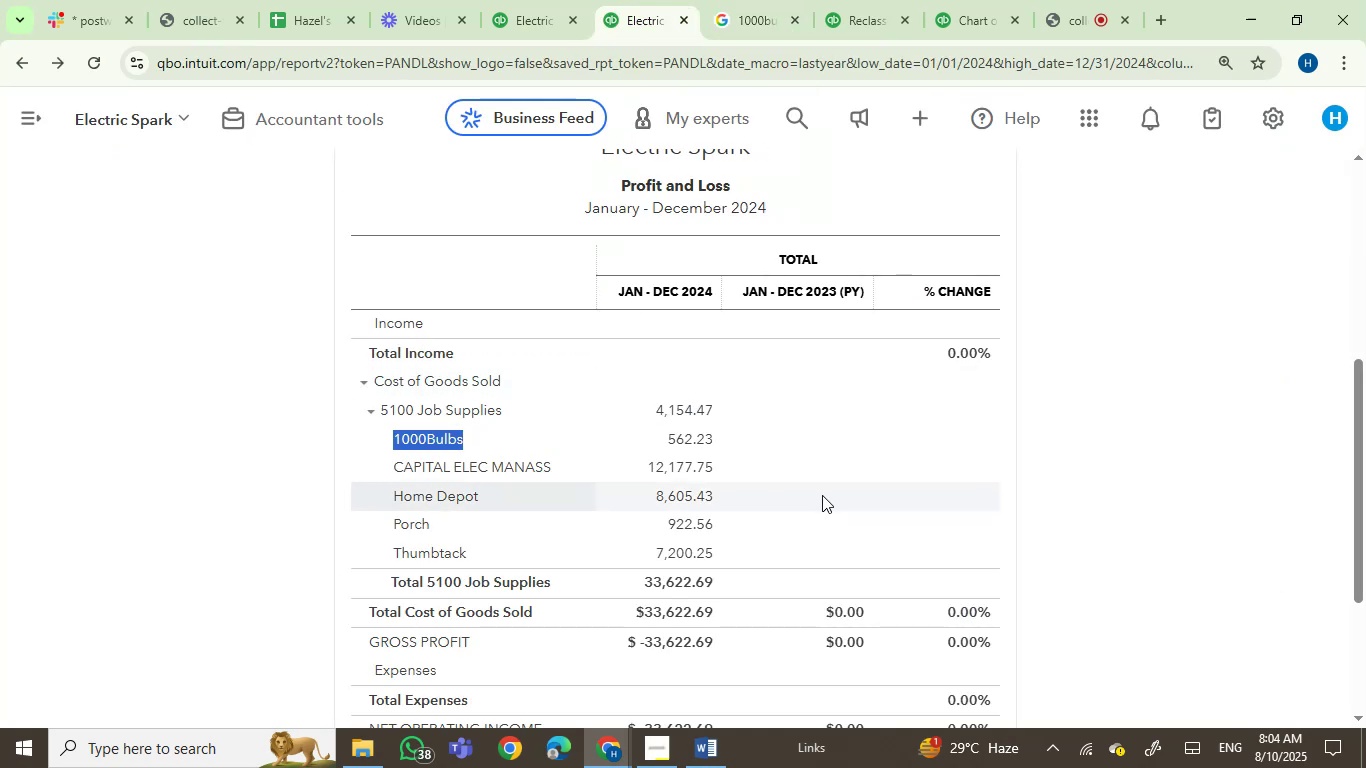 
wait(8.32)
 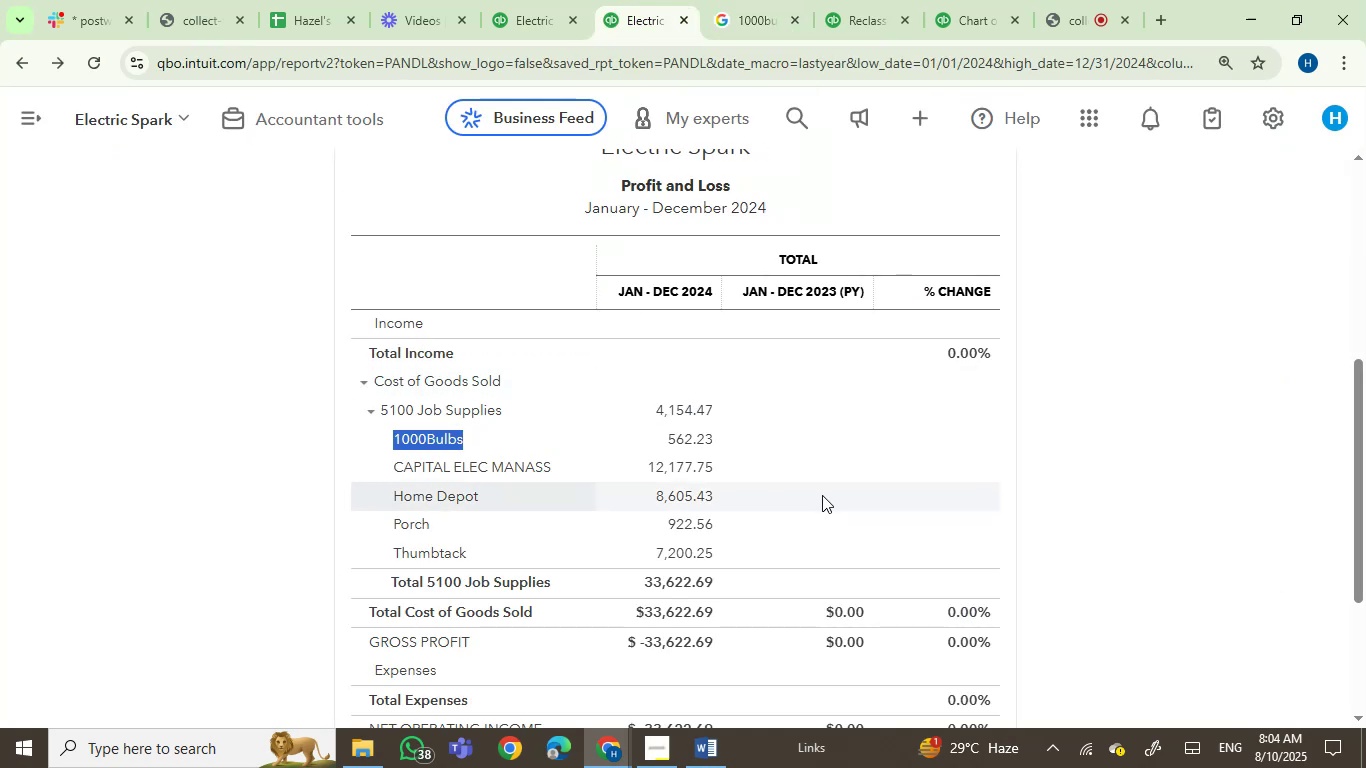 
left_click([532, 0])
 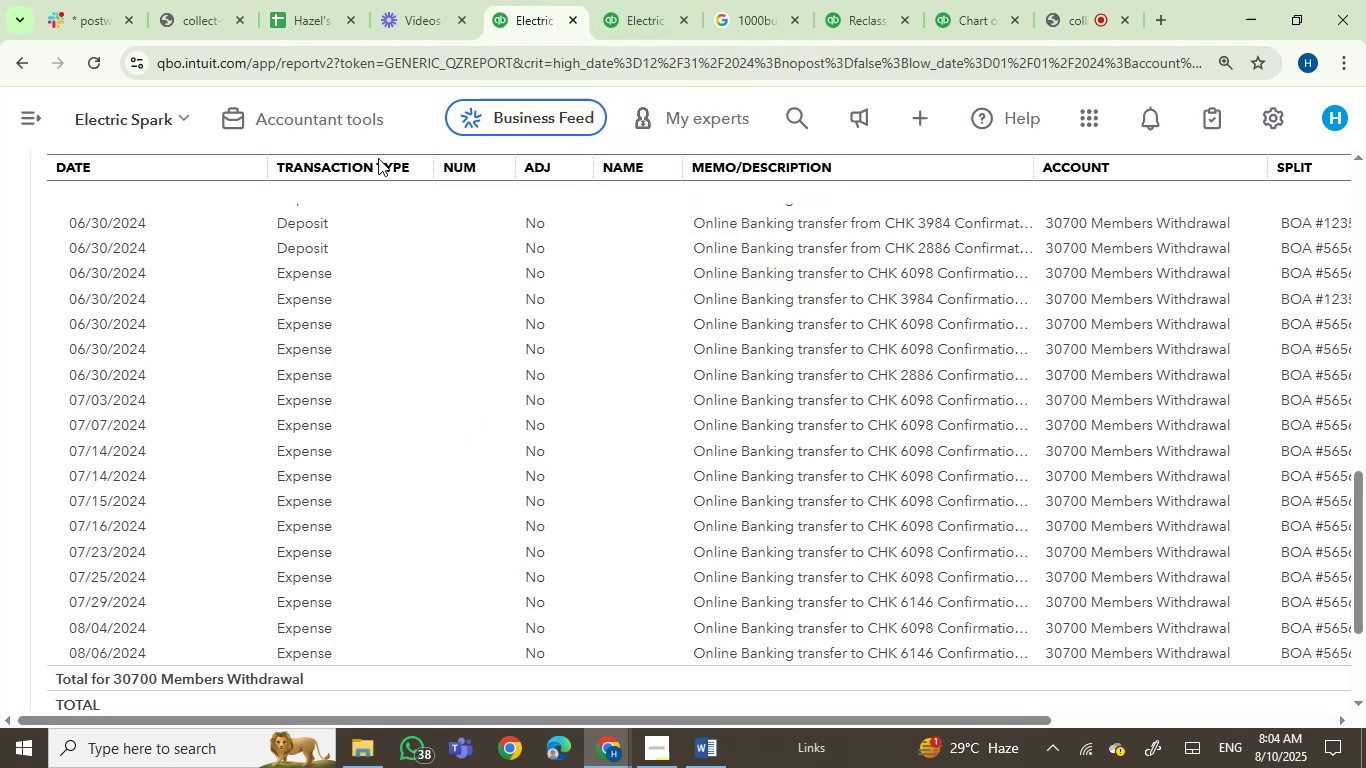 
left_click([17, 61])
 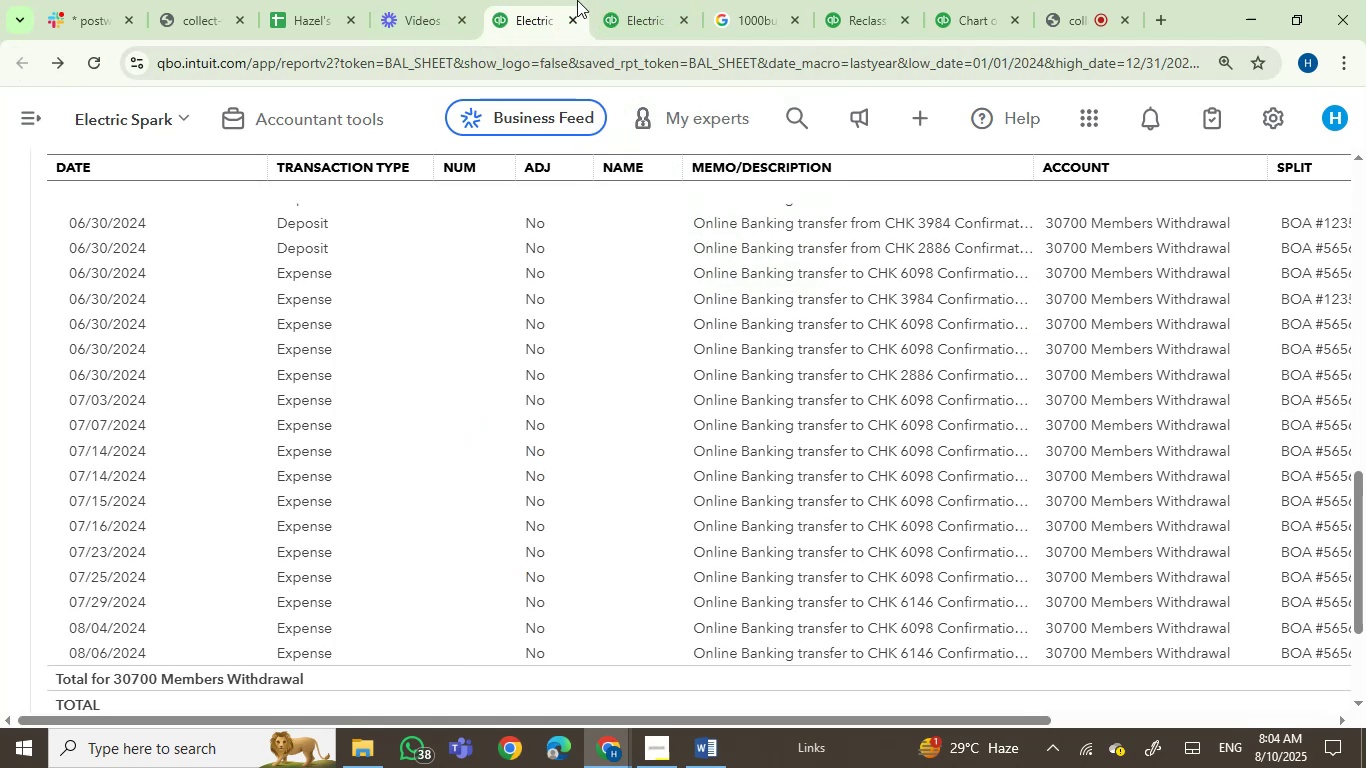 
left_click([601, 0])
 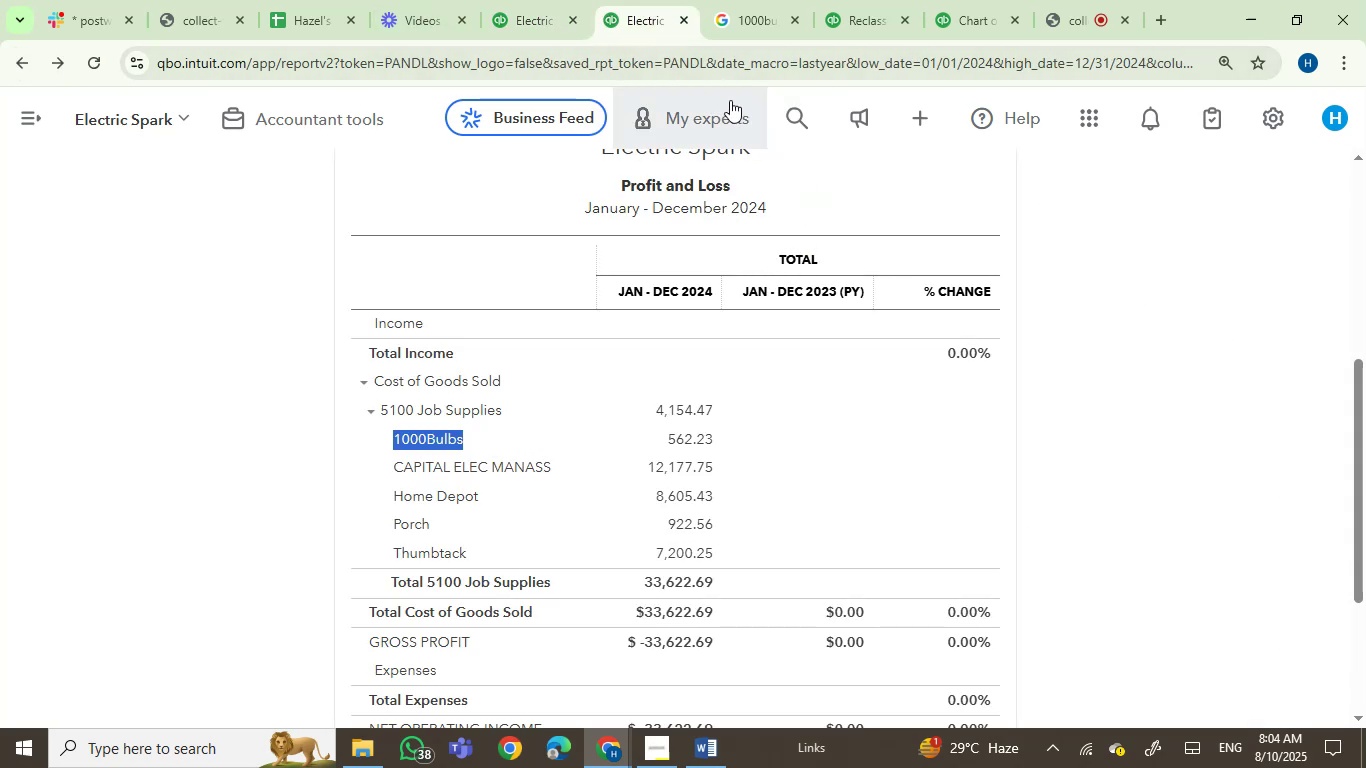 
left_click([739, 2])
 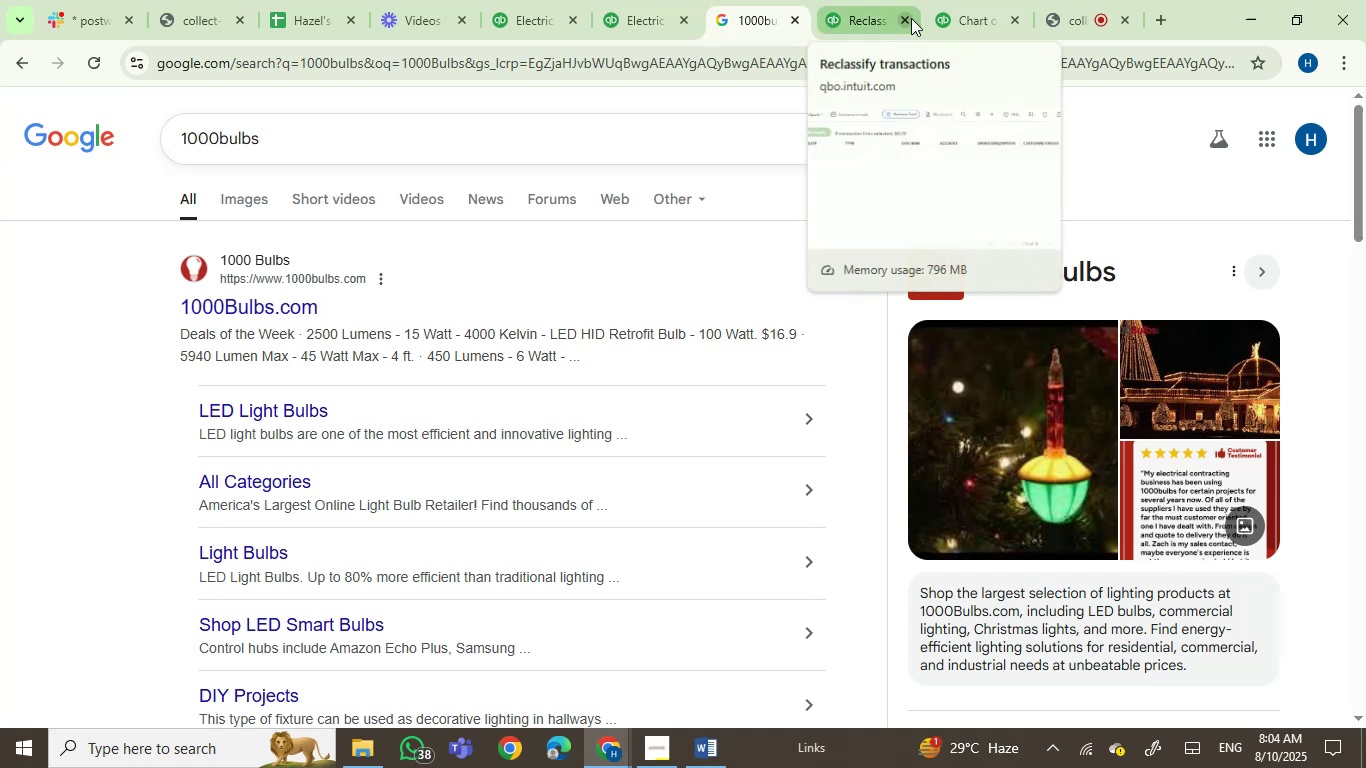 
left_click([965, 18])
 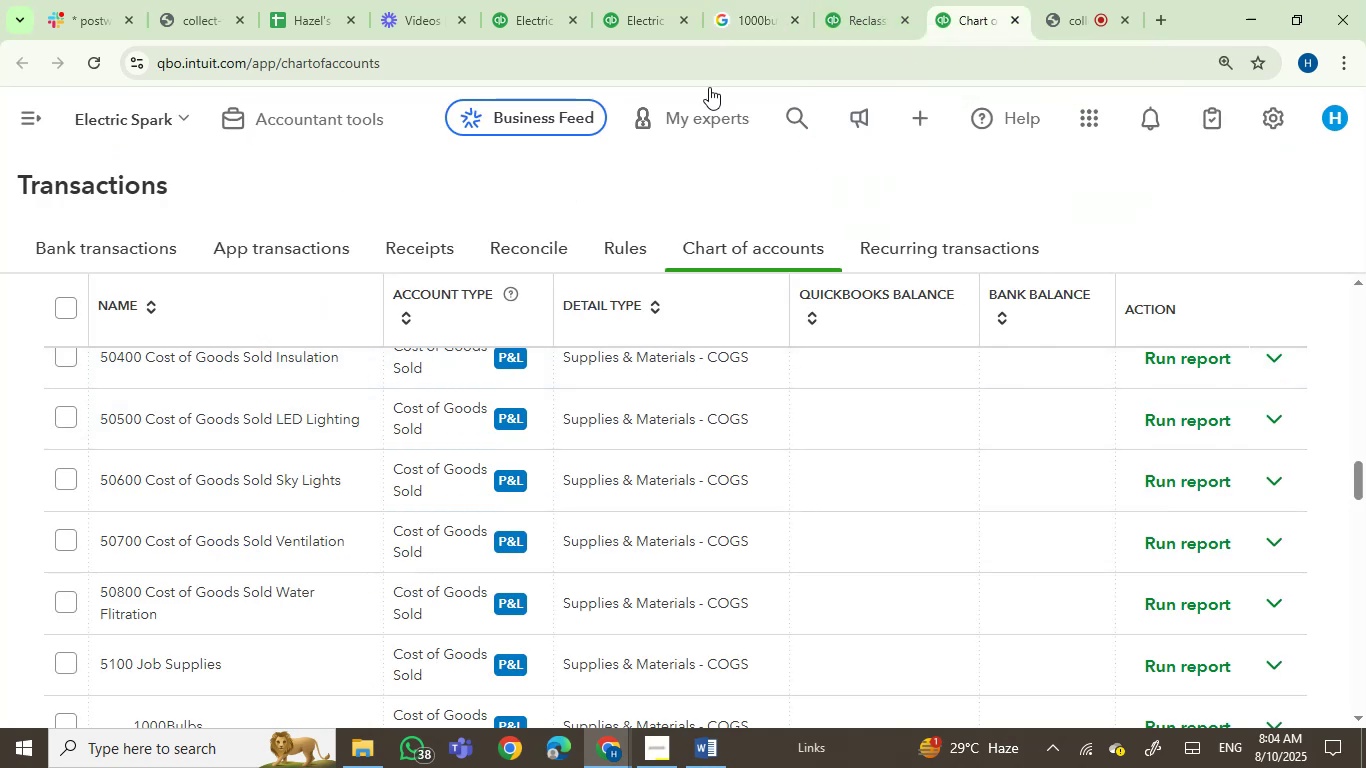 
left_click([853, 0])
 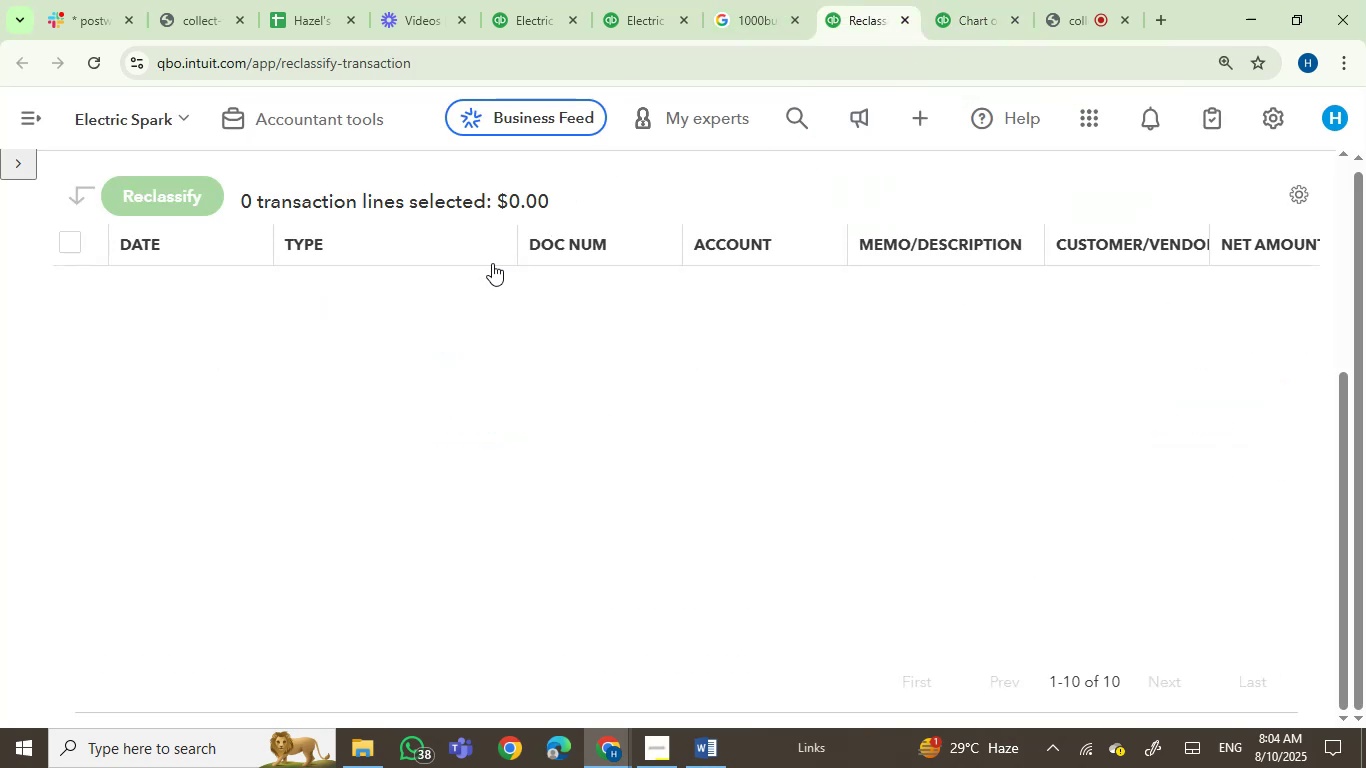 
scroll: coordinate [445, 378], scroll_direction: up, amount: 3.0
 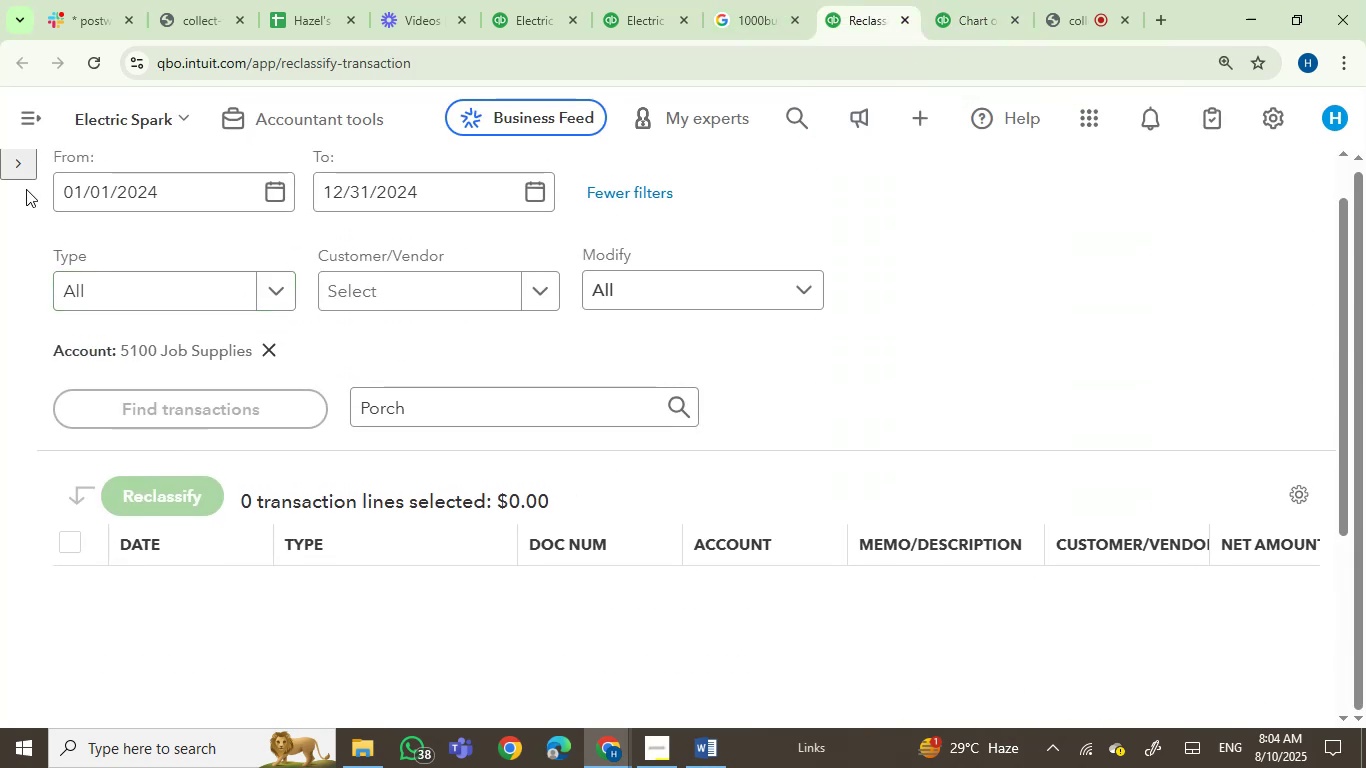 
left_click([25, 170])
 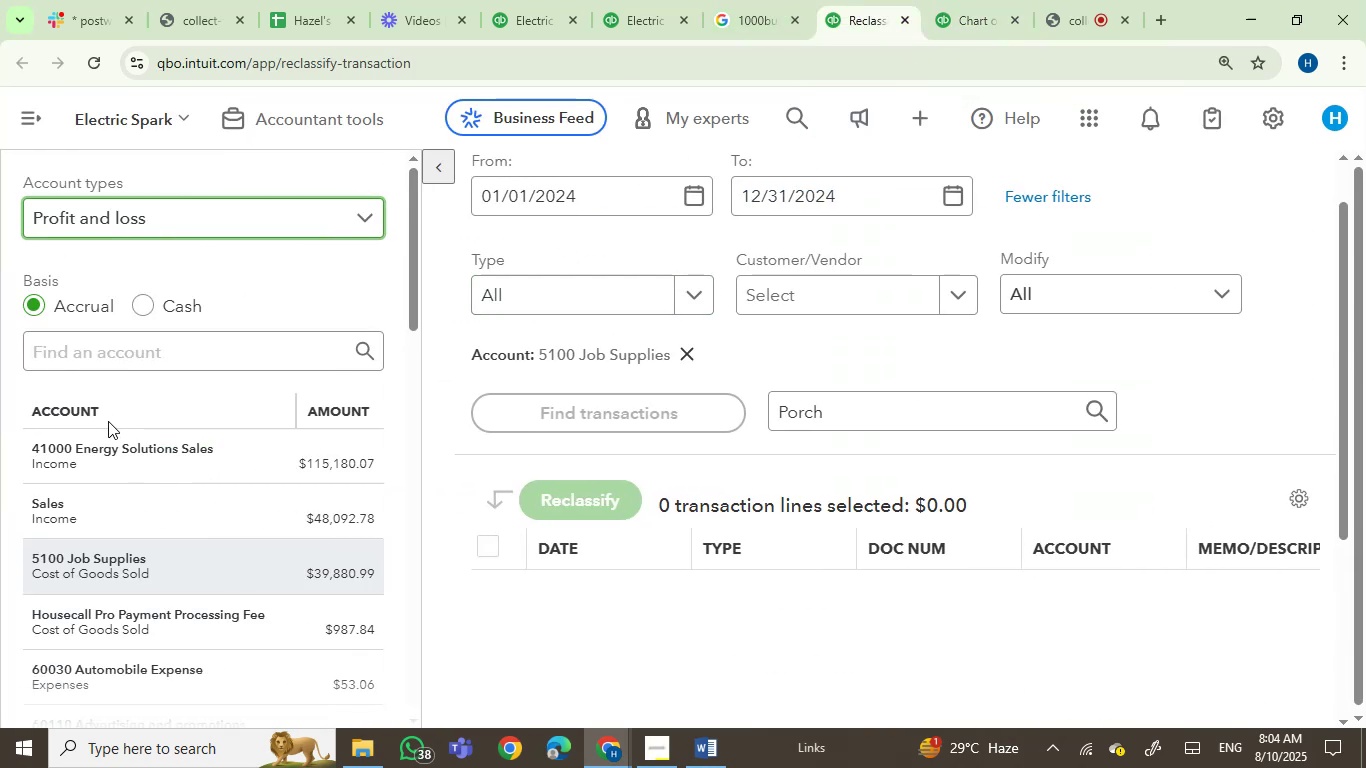 
scroll: coordinate [140, 436], scroll_direction: down, amount: 3.0
 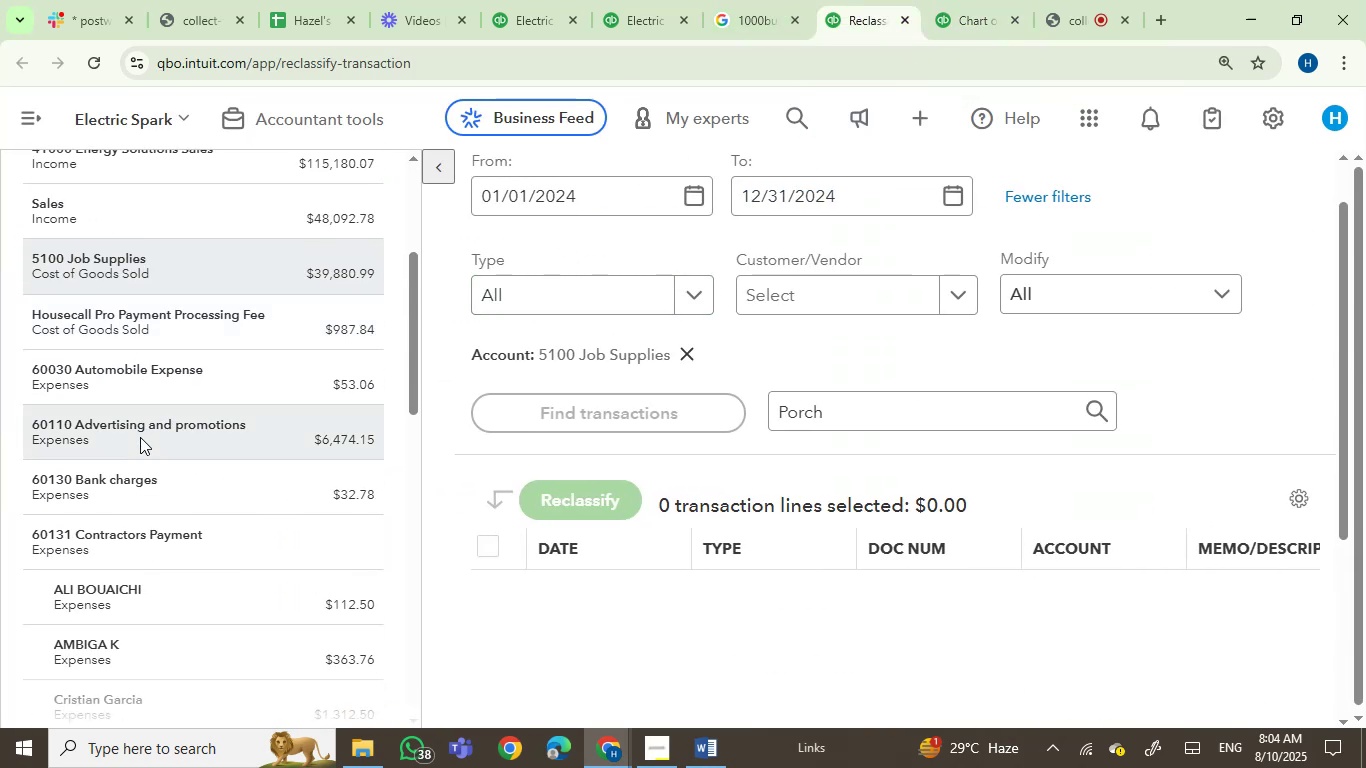 
left_click([140, 437])
 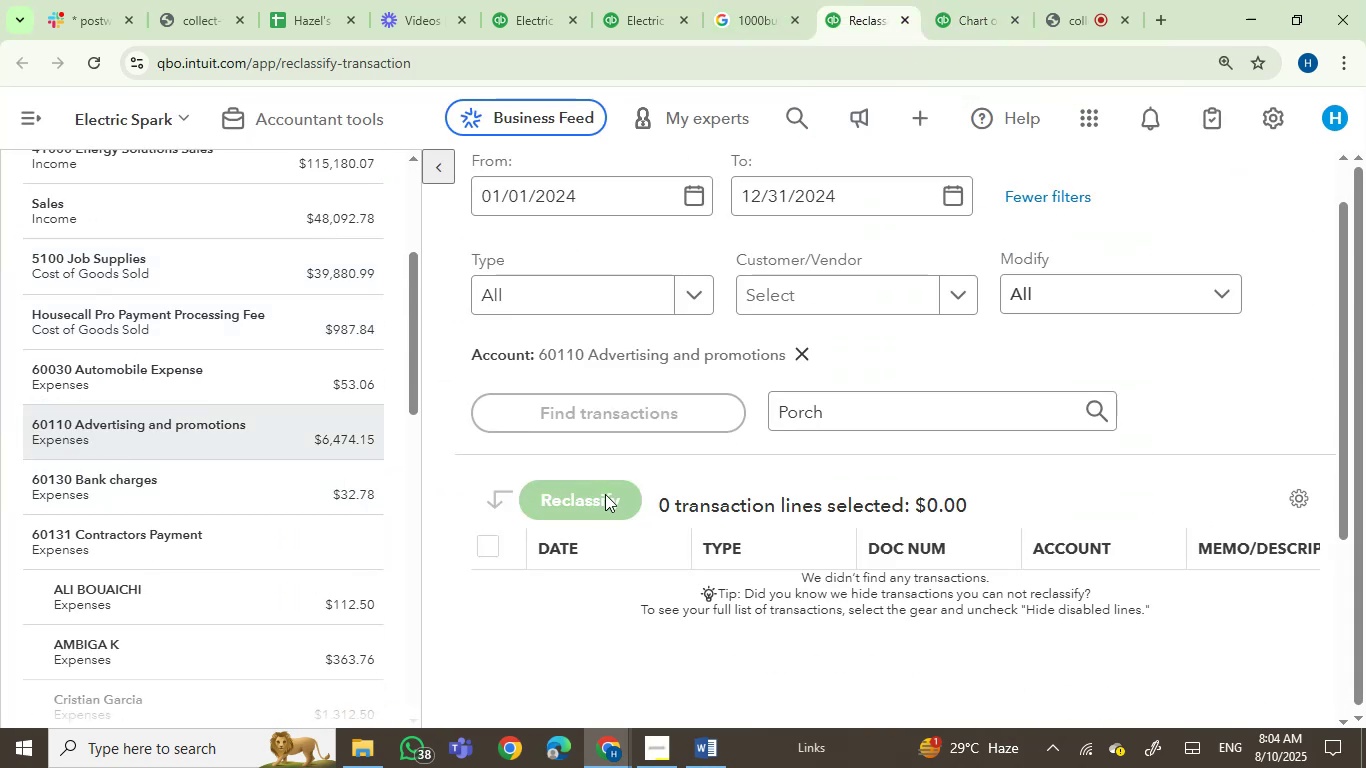 
scroll: coordinate [605, 494], scroll_direction: up, amount: 1.0
 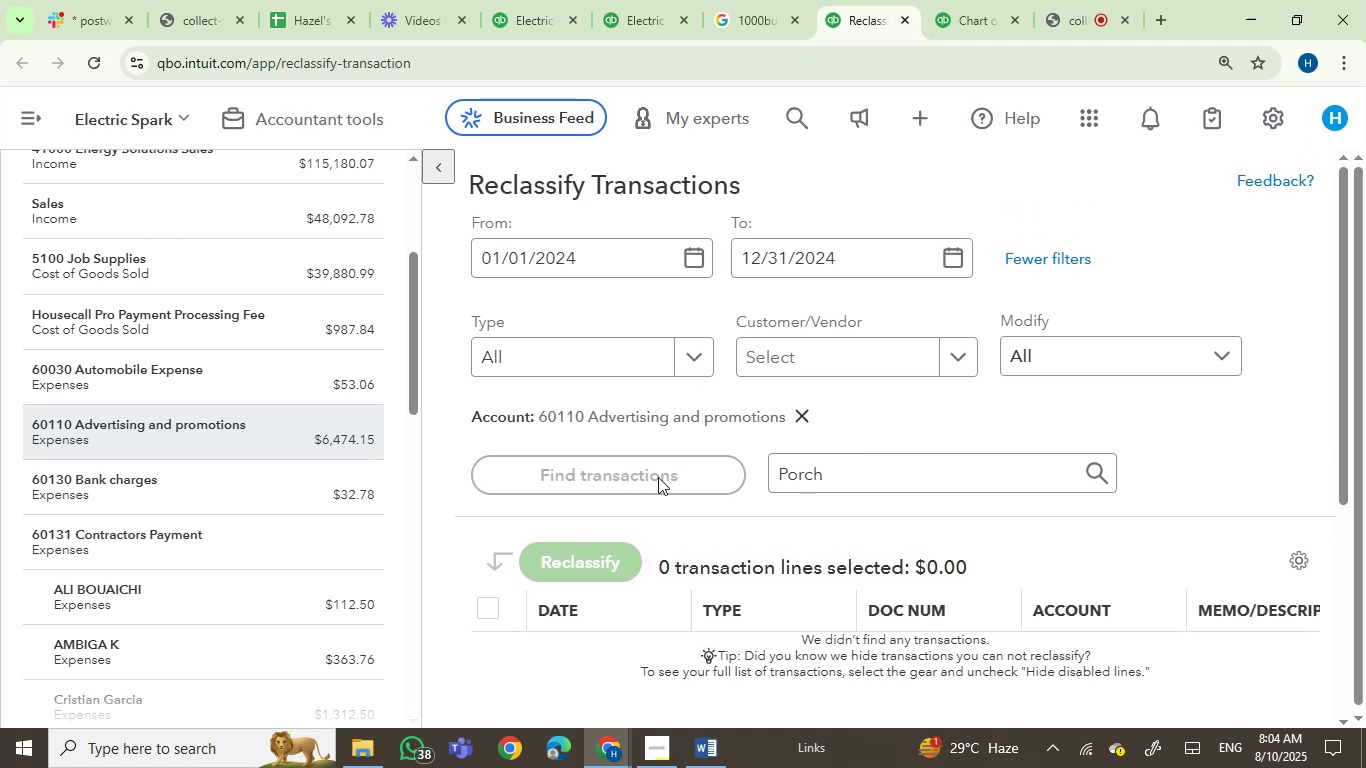 
left_click_drag(start_coordinate=[870, 484], to_coordinate=[711, 469])
 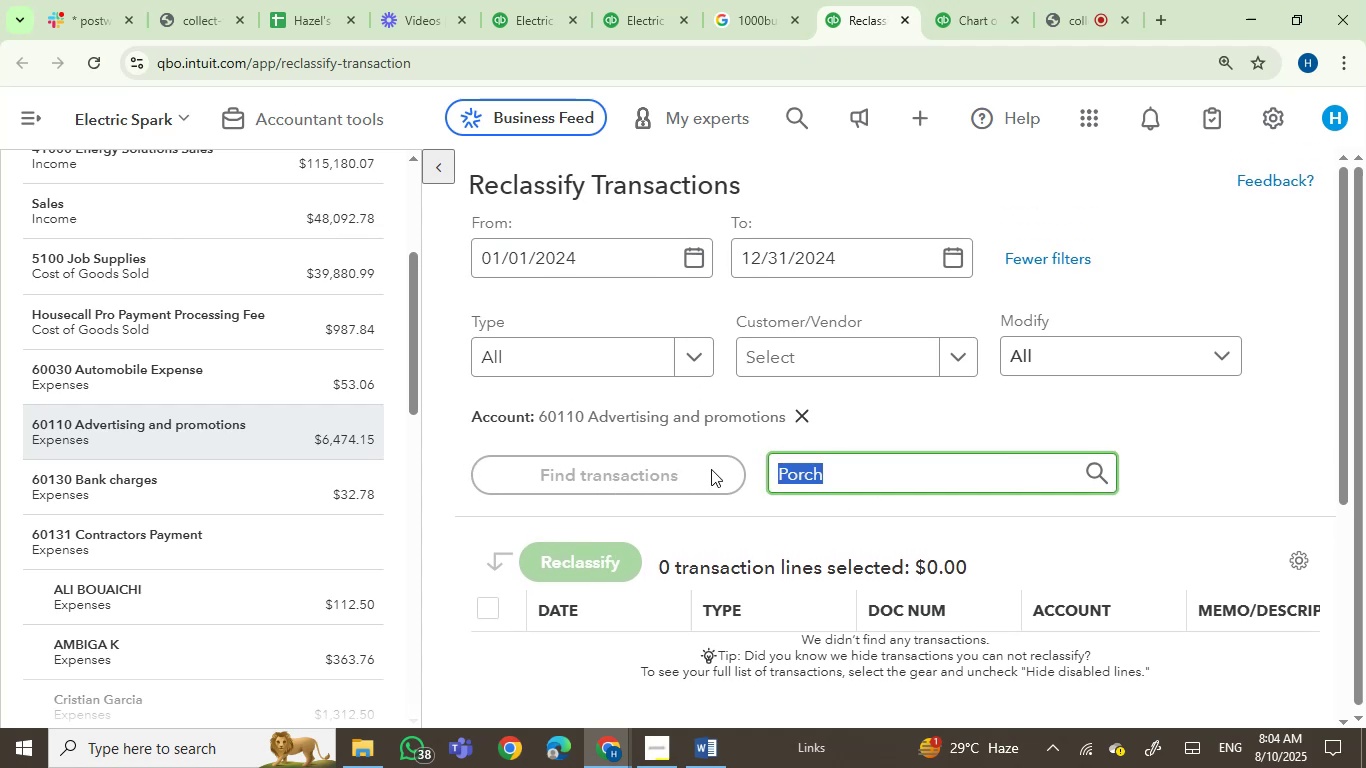 
key(Backspace)
 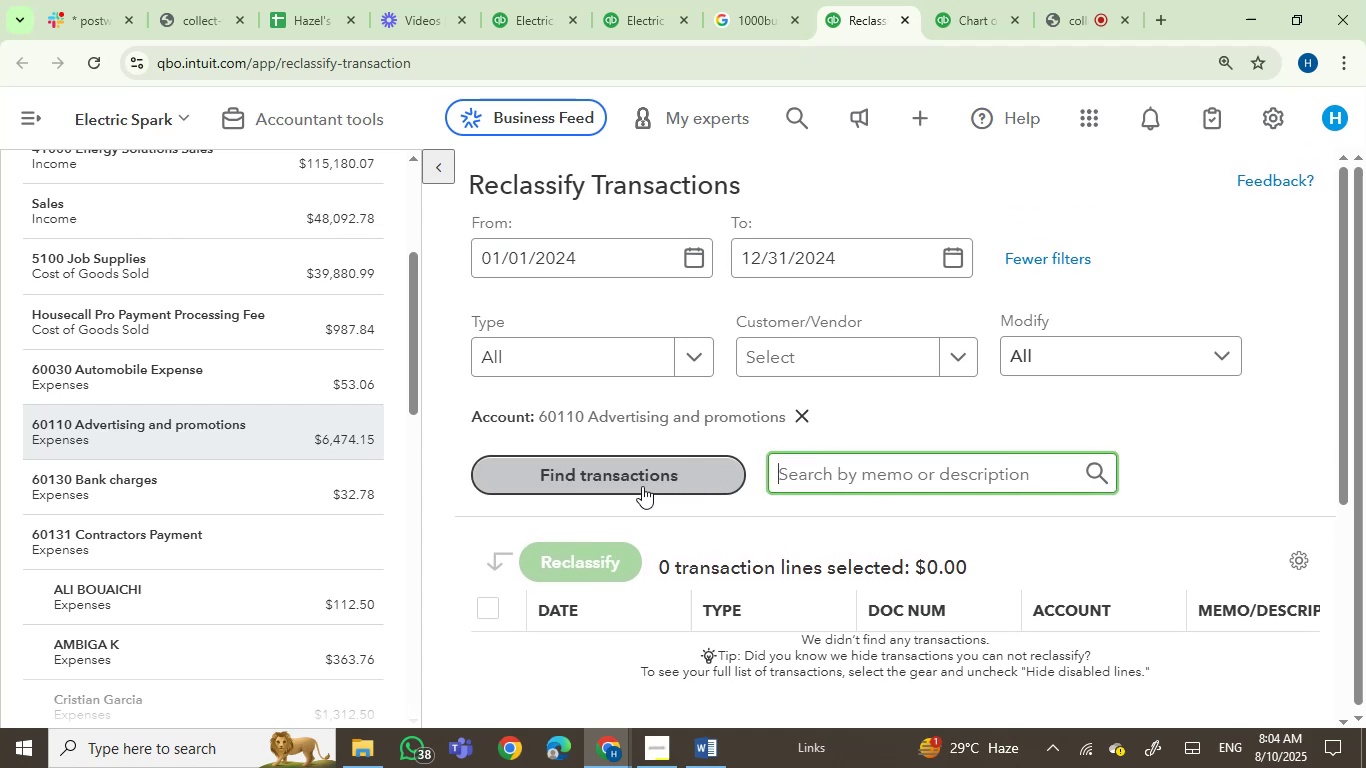 
left_click([635, 472])
 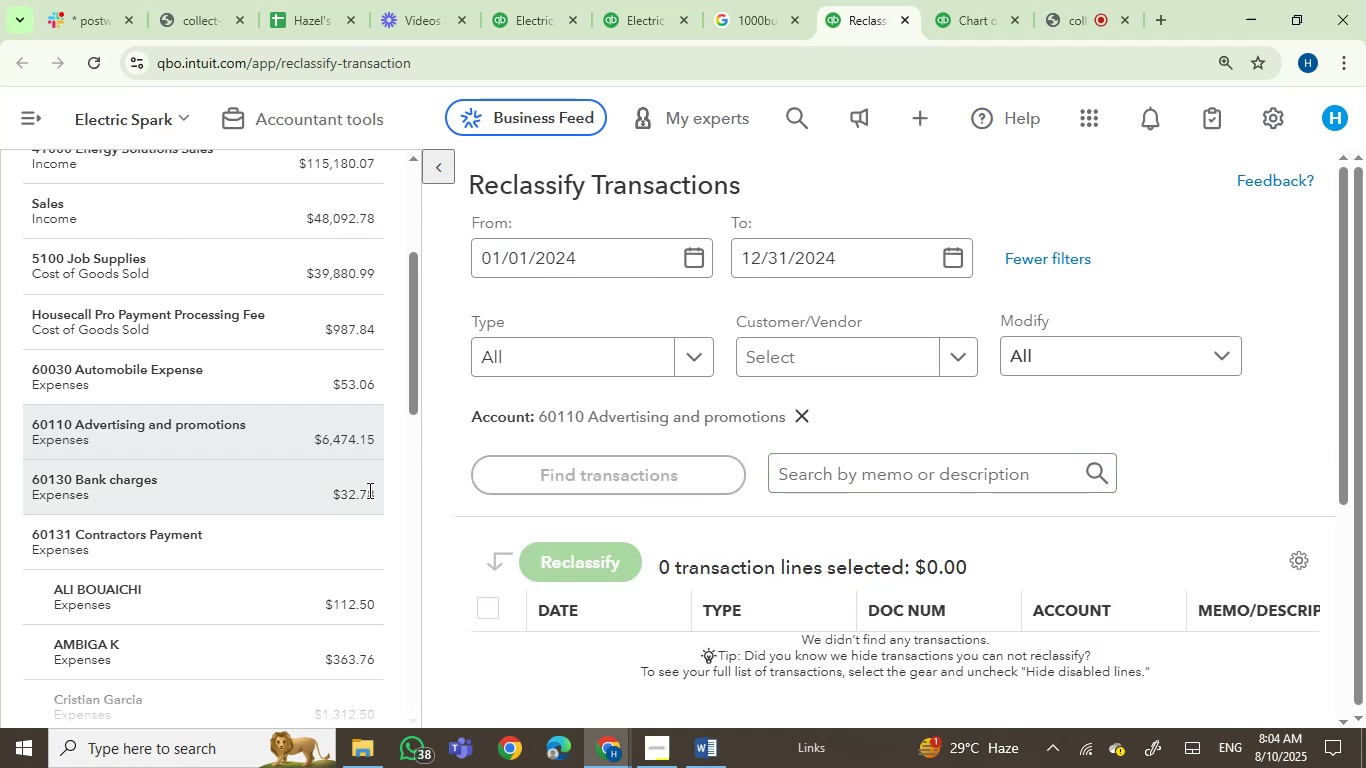 
scroll: coordinate [204, 439], scroll_direction: up, amount: 1.0
 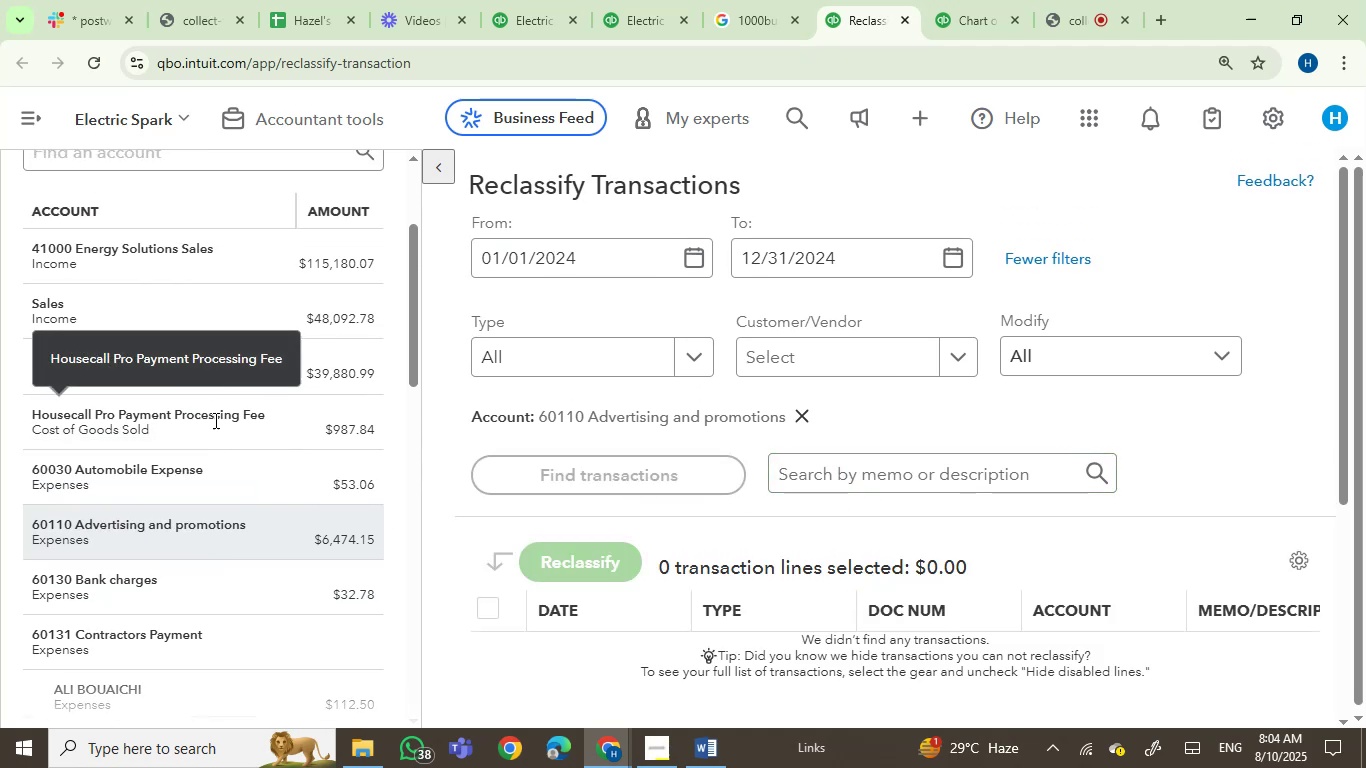 
left_click([218, 427])
 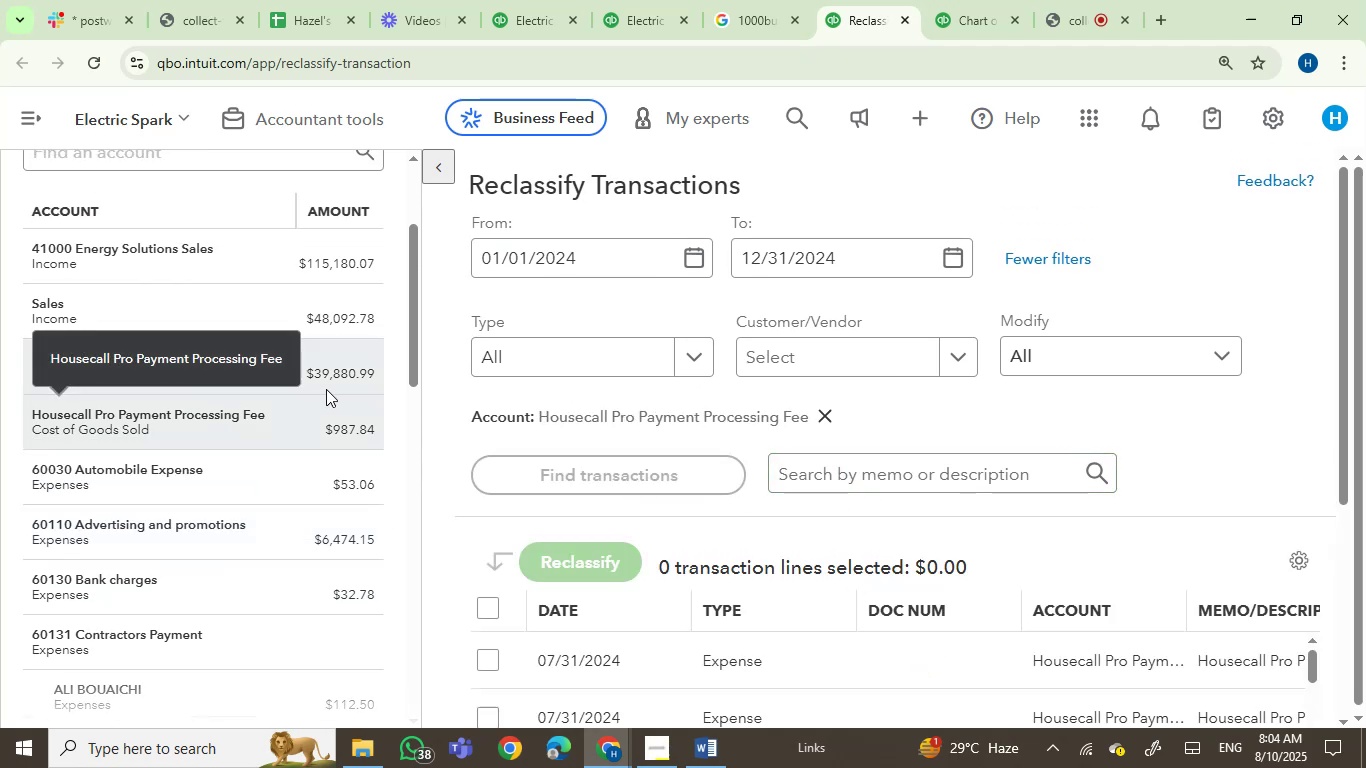 
left_click([334, 378])
 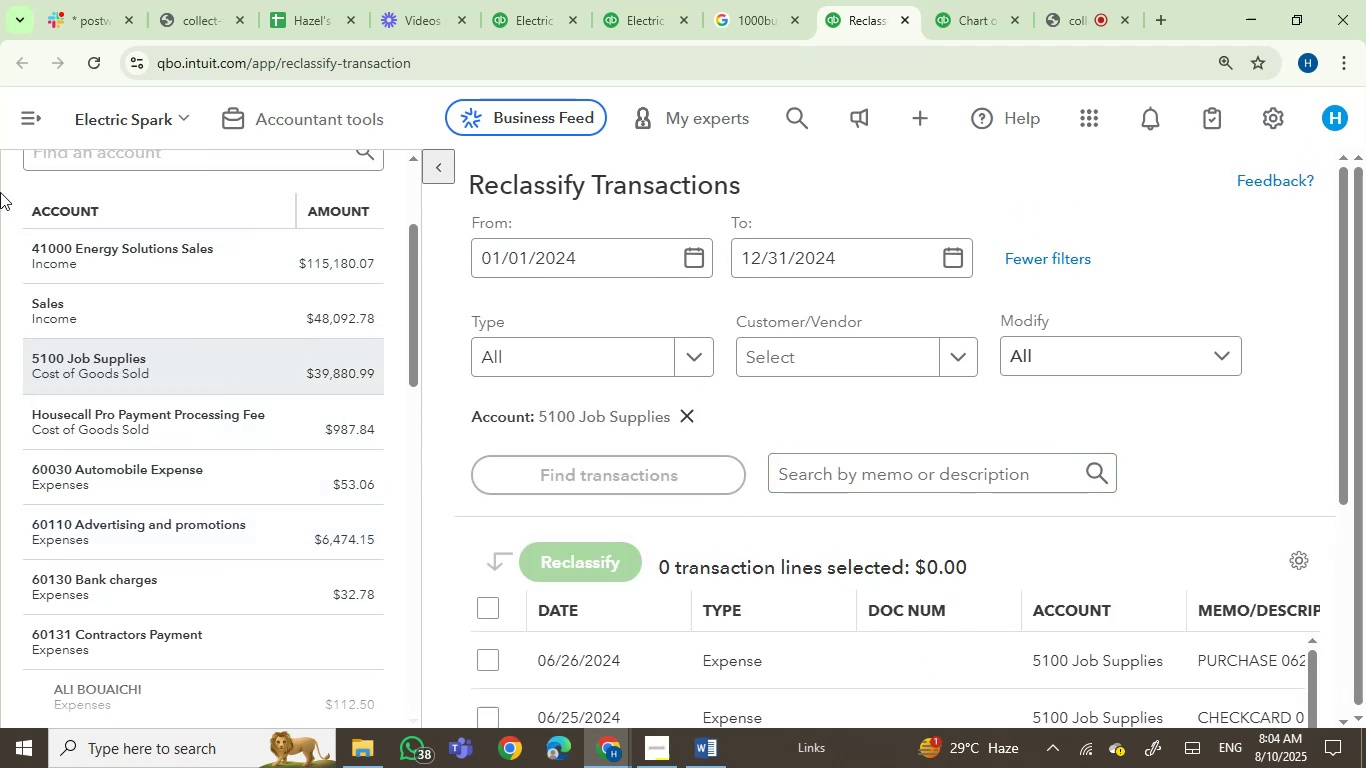 
left_click([84, 57])
 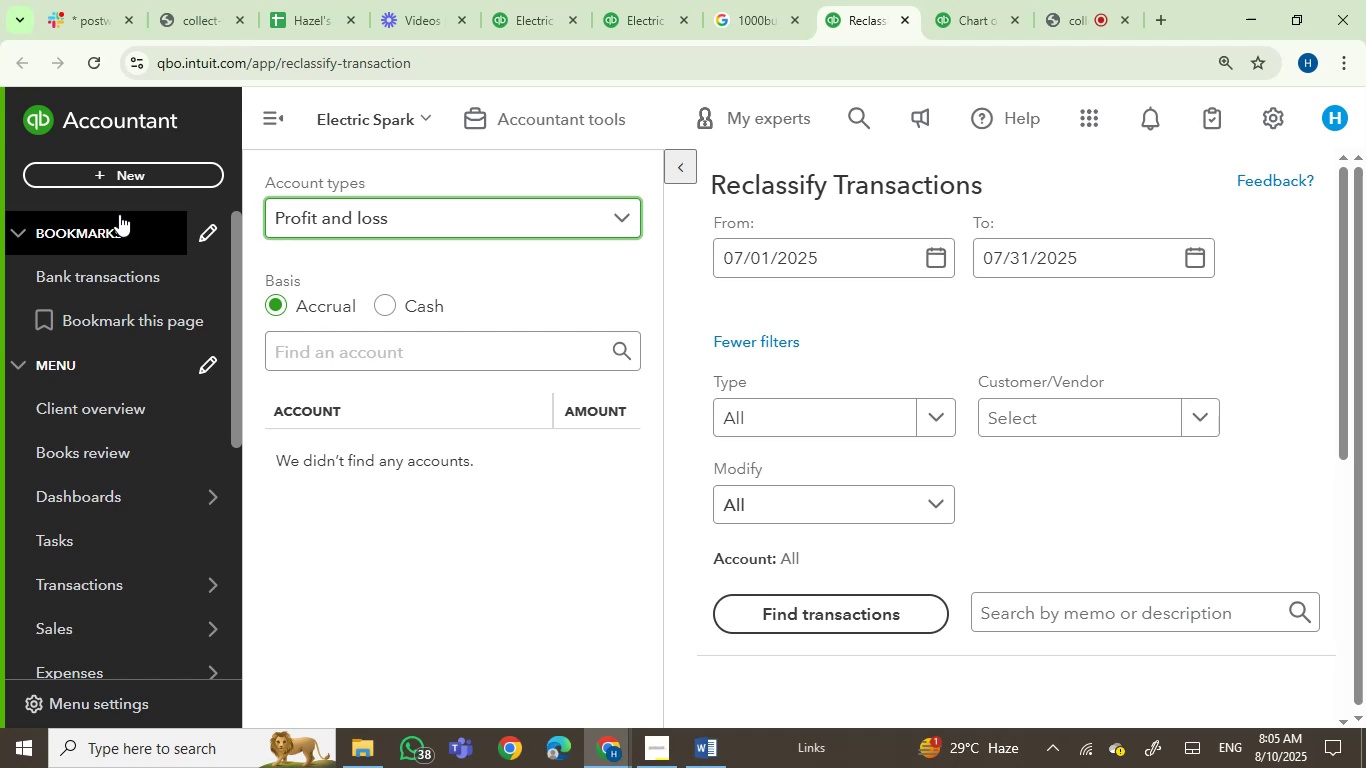 
wait(30.94)
 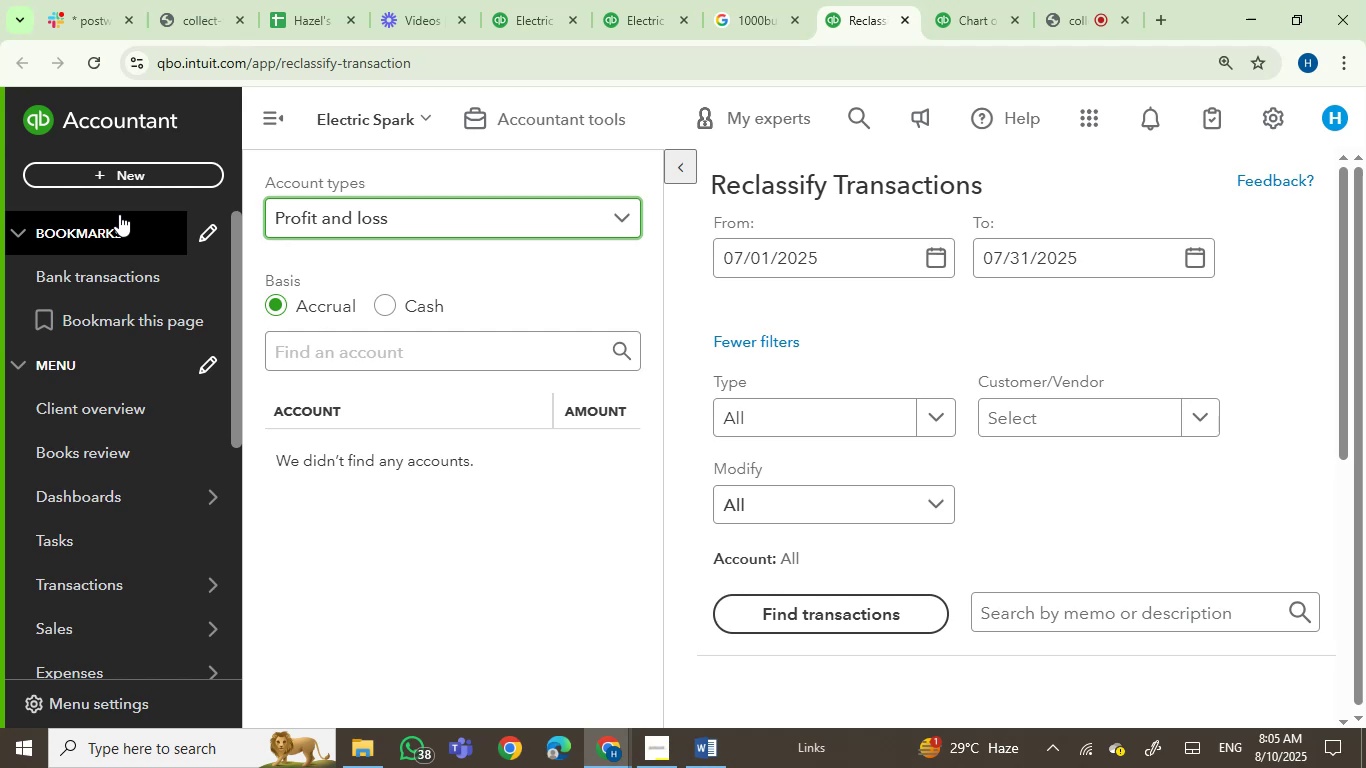 
left_click([277, 120])
 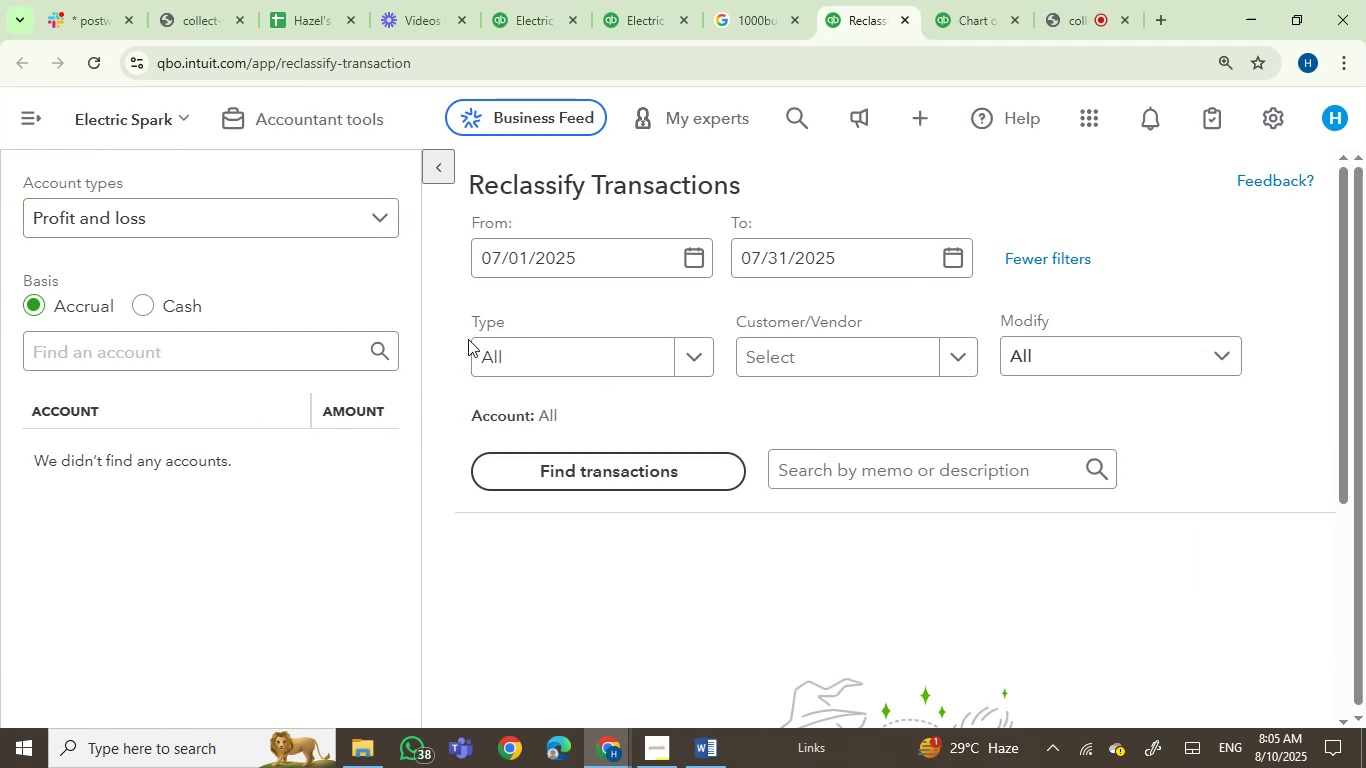 
left_click([700, 266])
 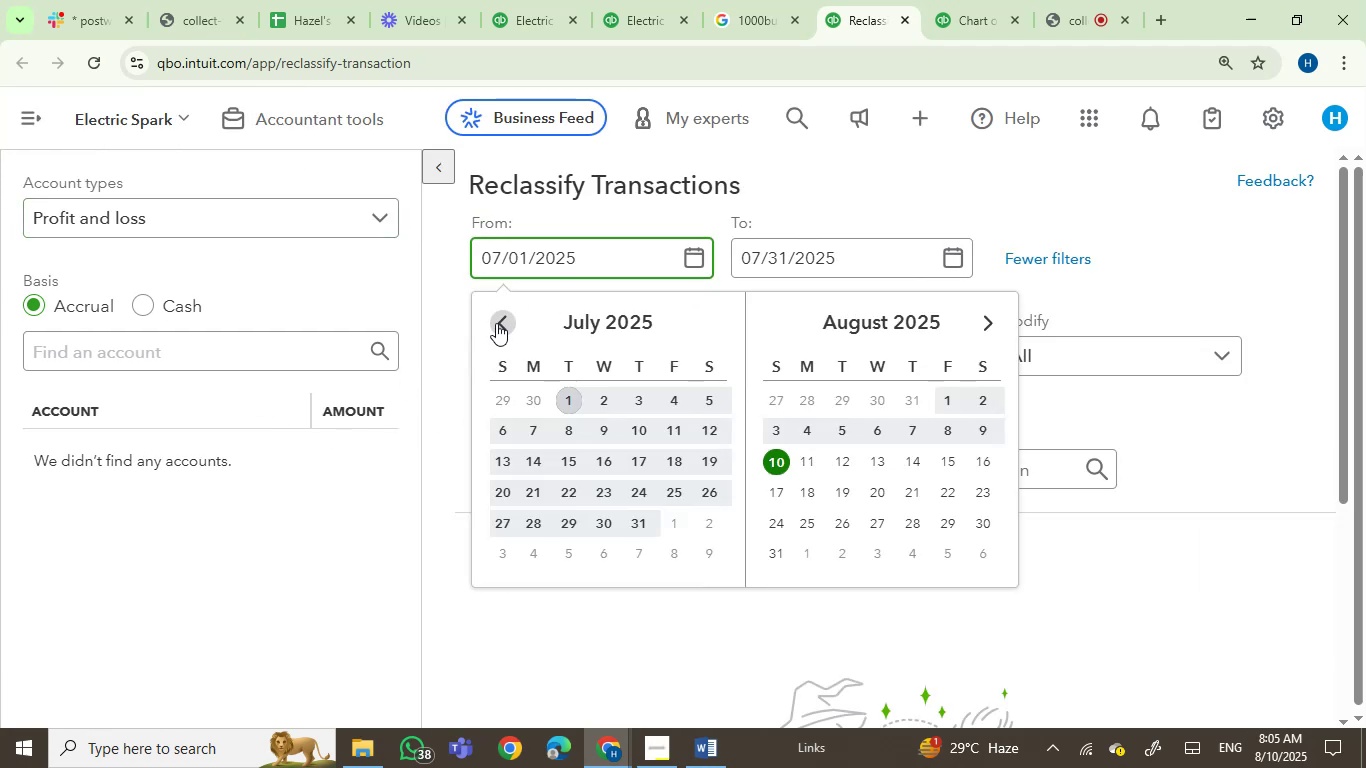 
double_click([496, 323])
 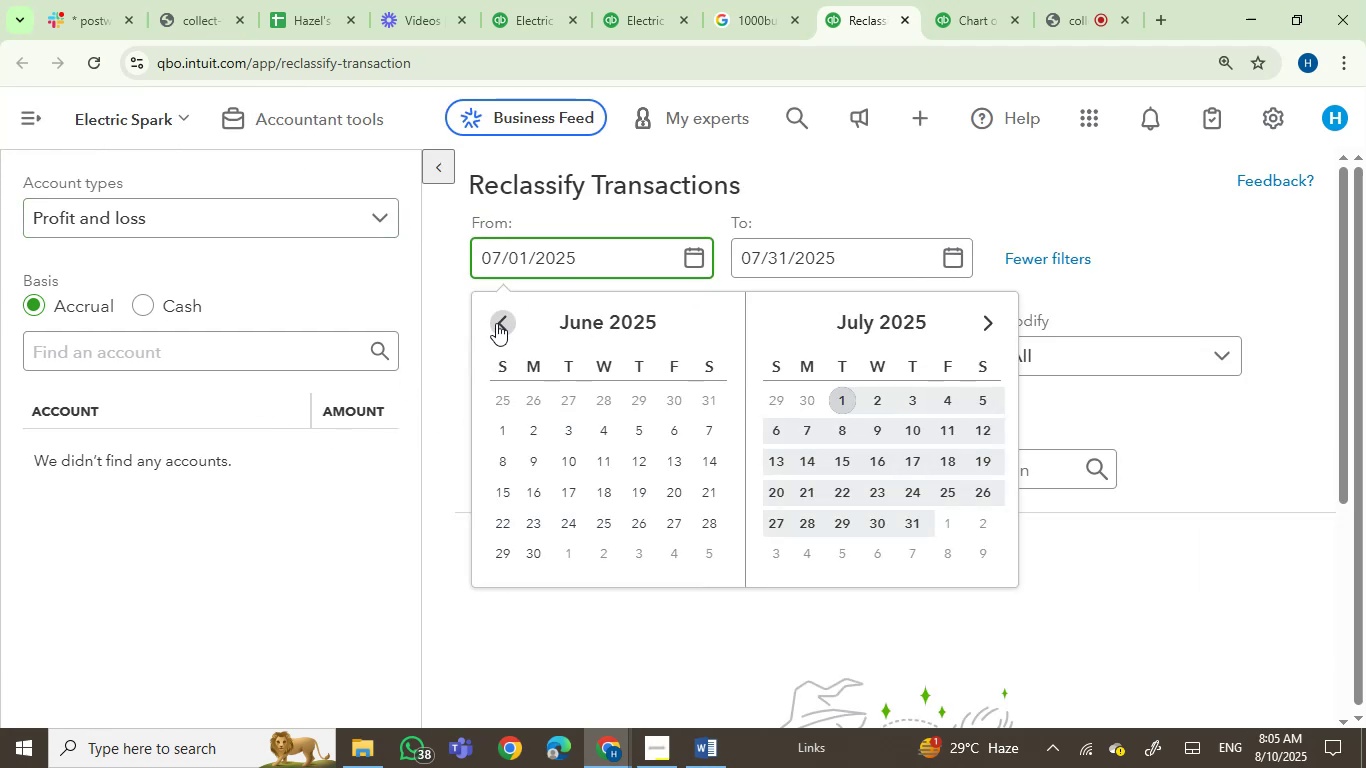 
triple_click([496, 323])
 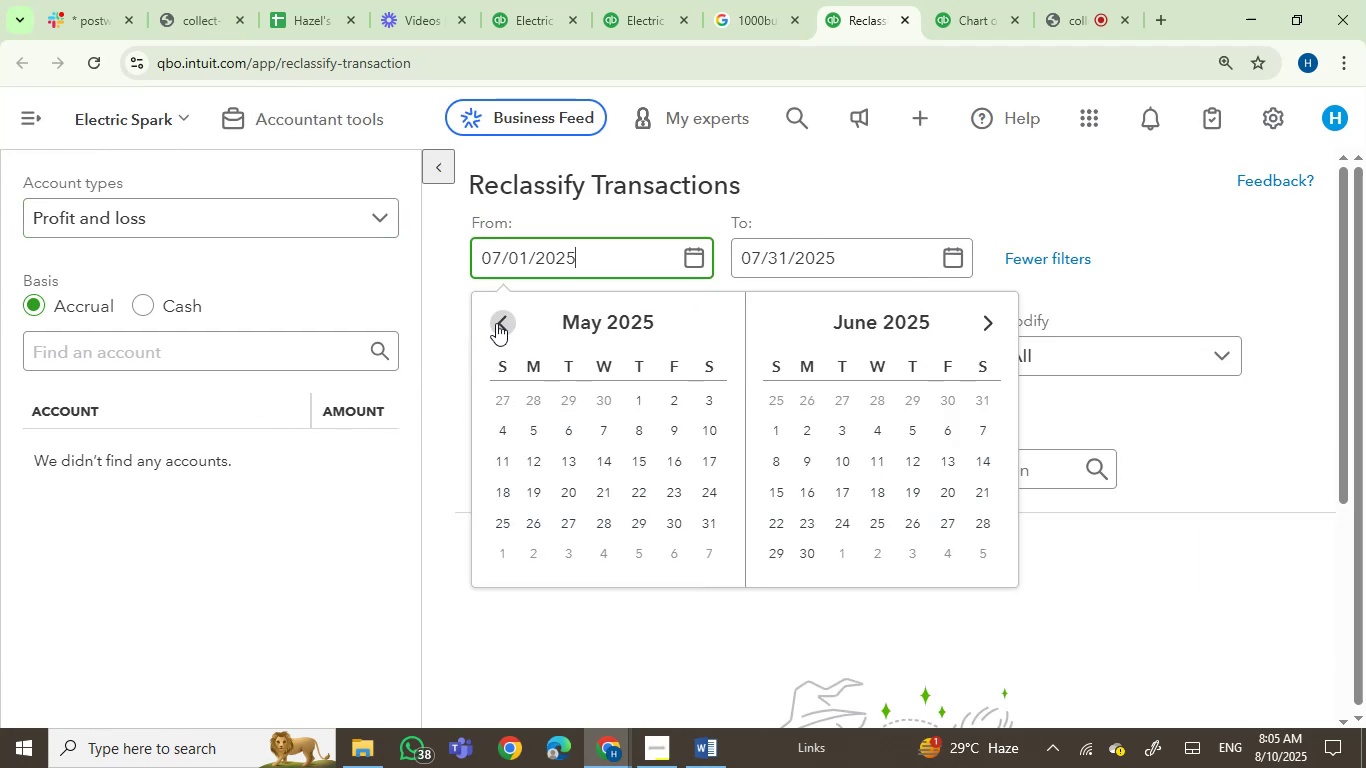 
triple_click([496, 323])
 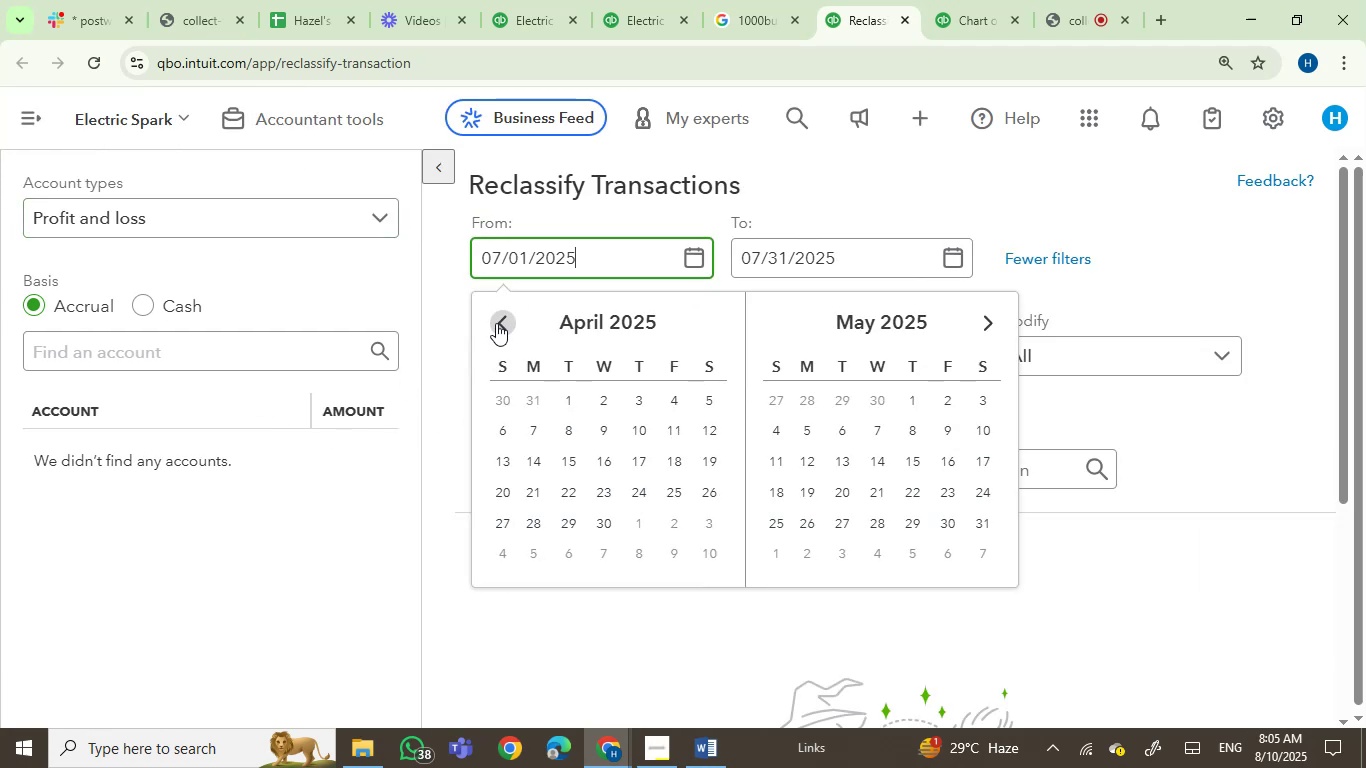 
triple_click([496, 323])
 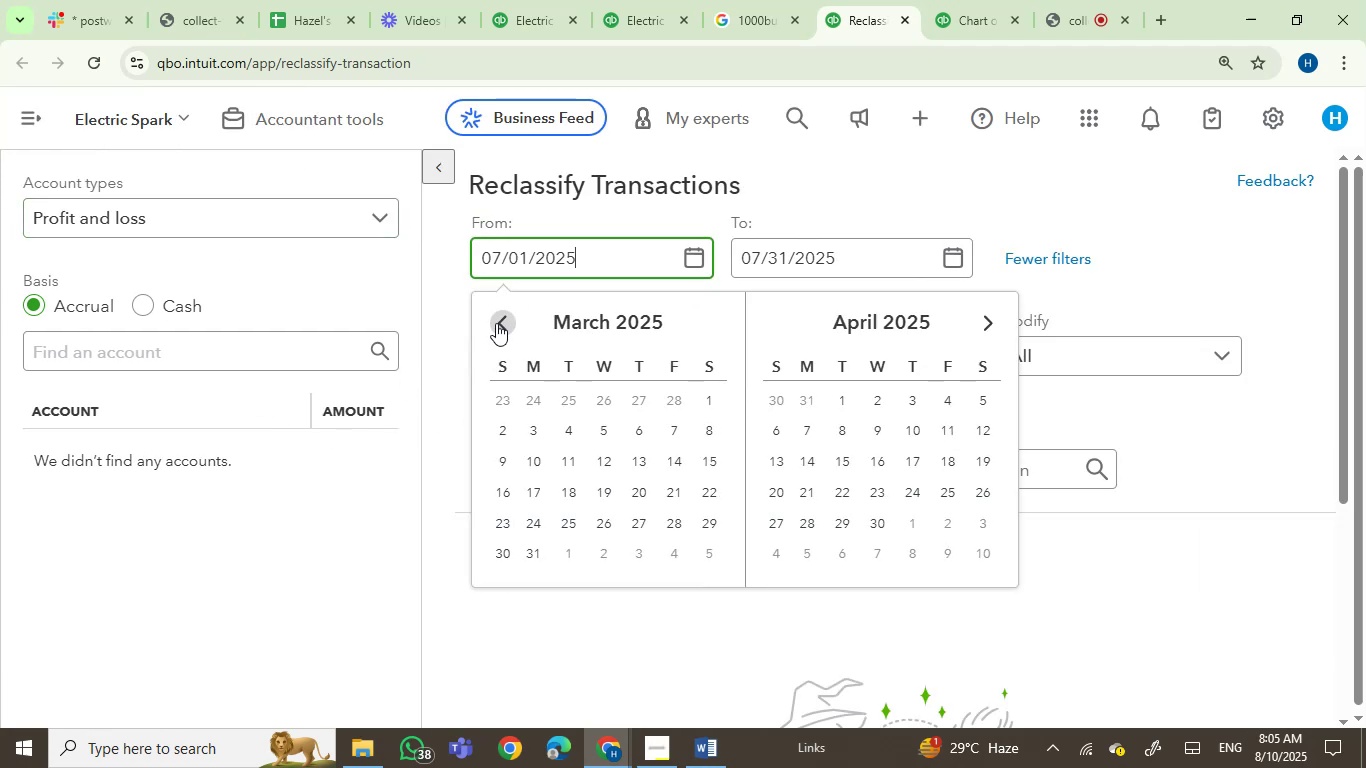 
triple_click([496, 323])
 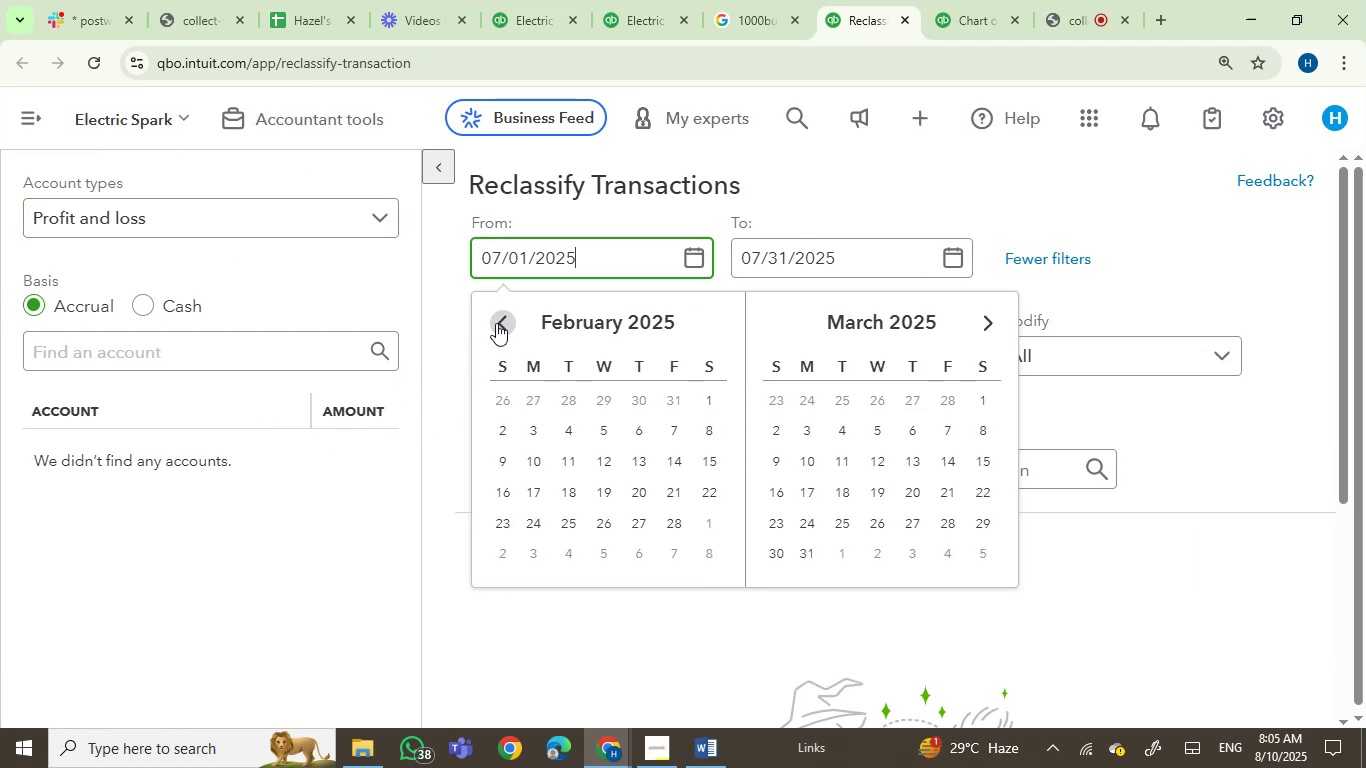 
triple_click([496, 323])
 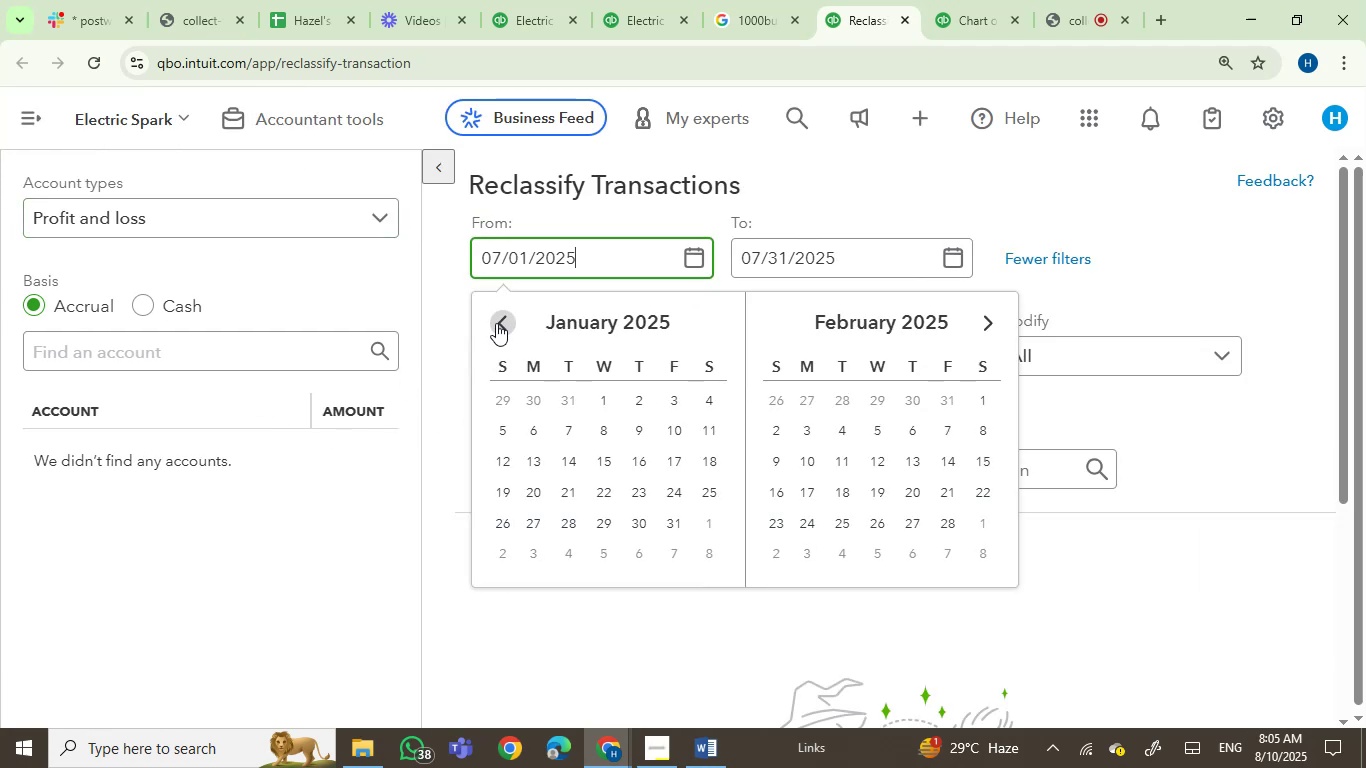 
triple_click([496, 323])
 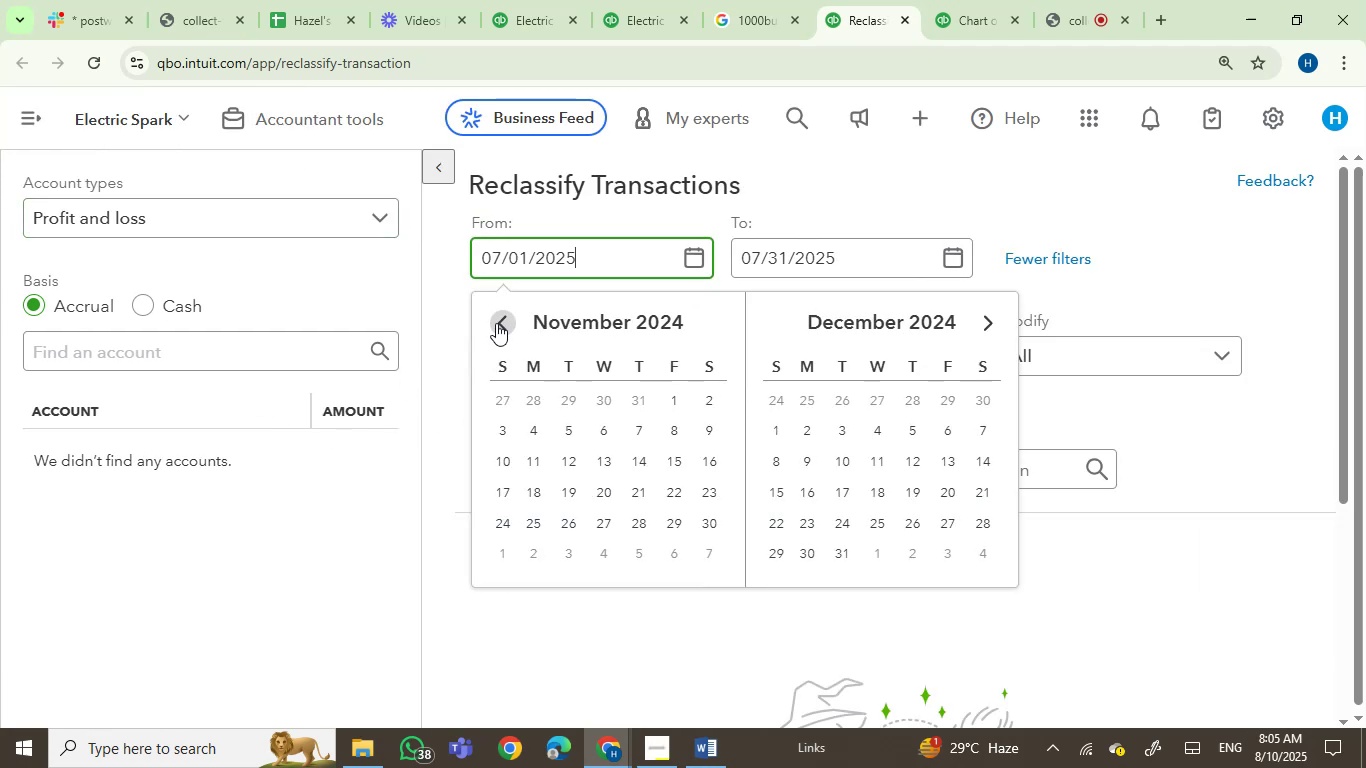 
triple_click([496, 323])
 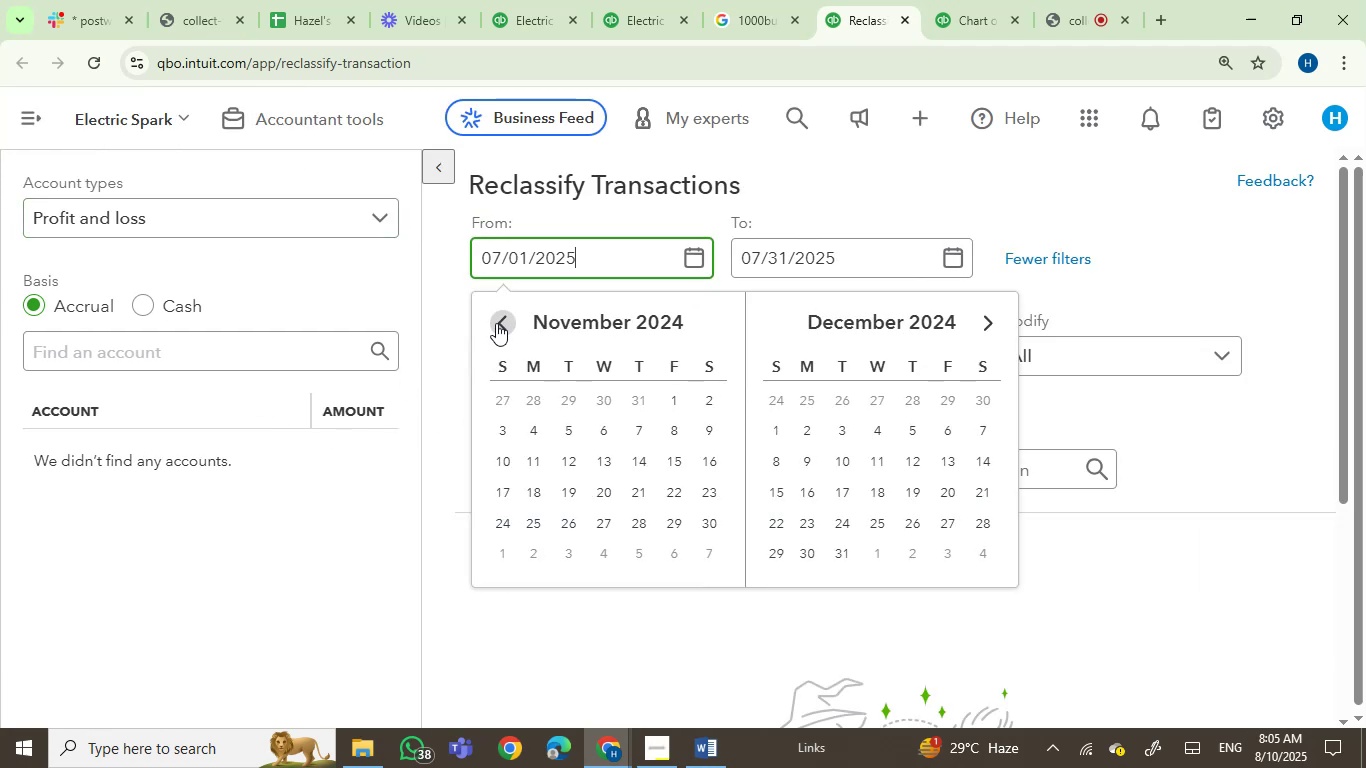 
triple_click([496, 323])
 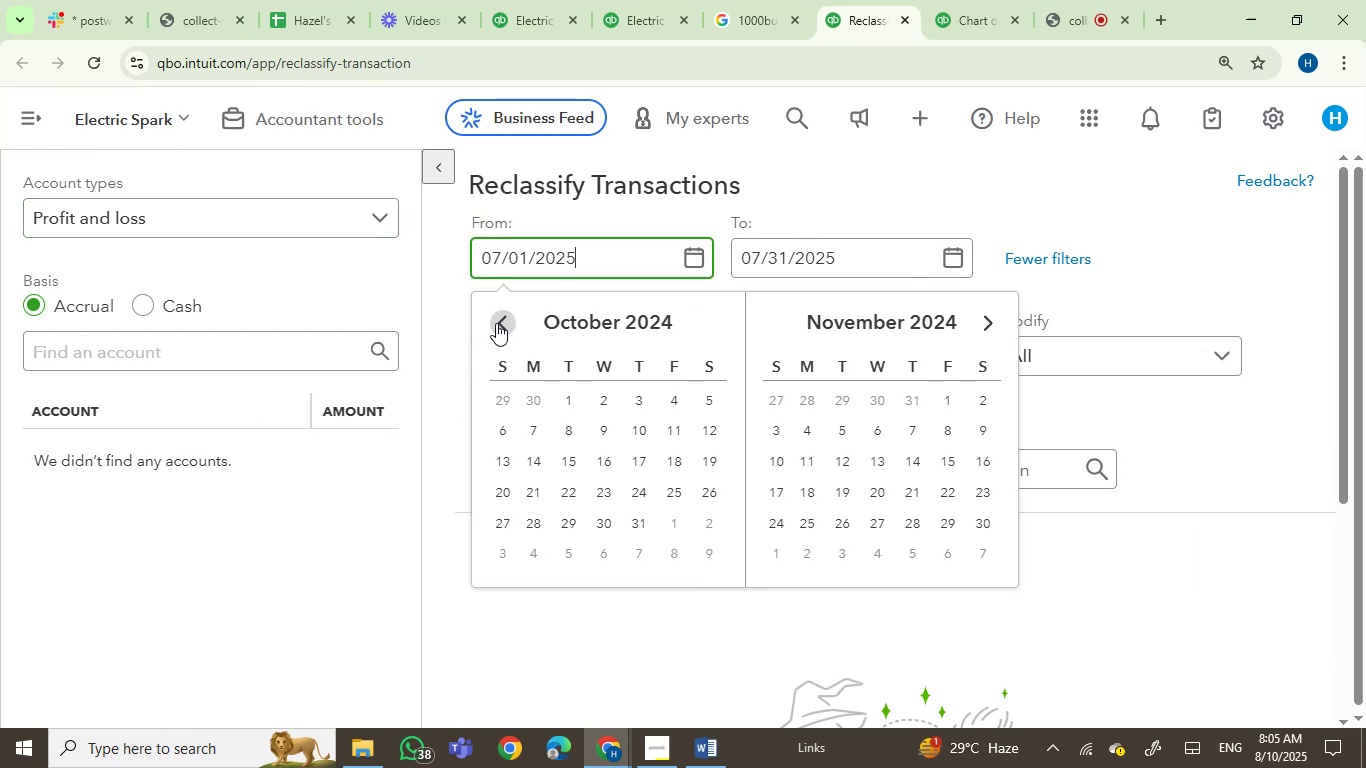 
triple_click([496, 323])
 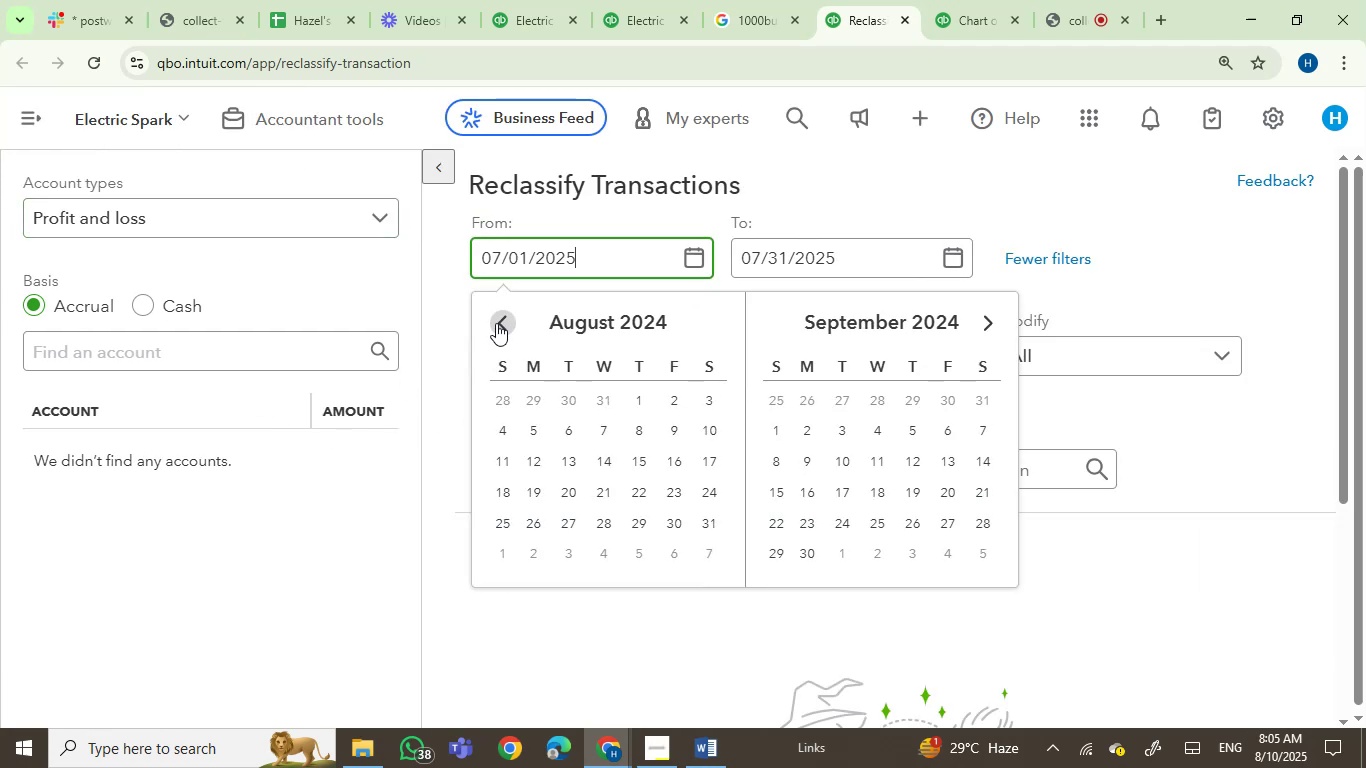 
triple_click([496, 323])
 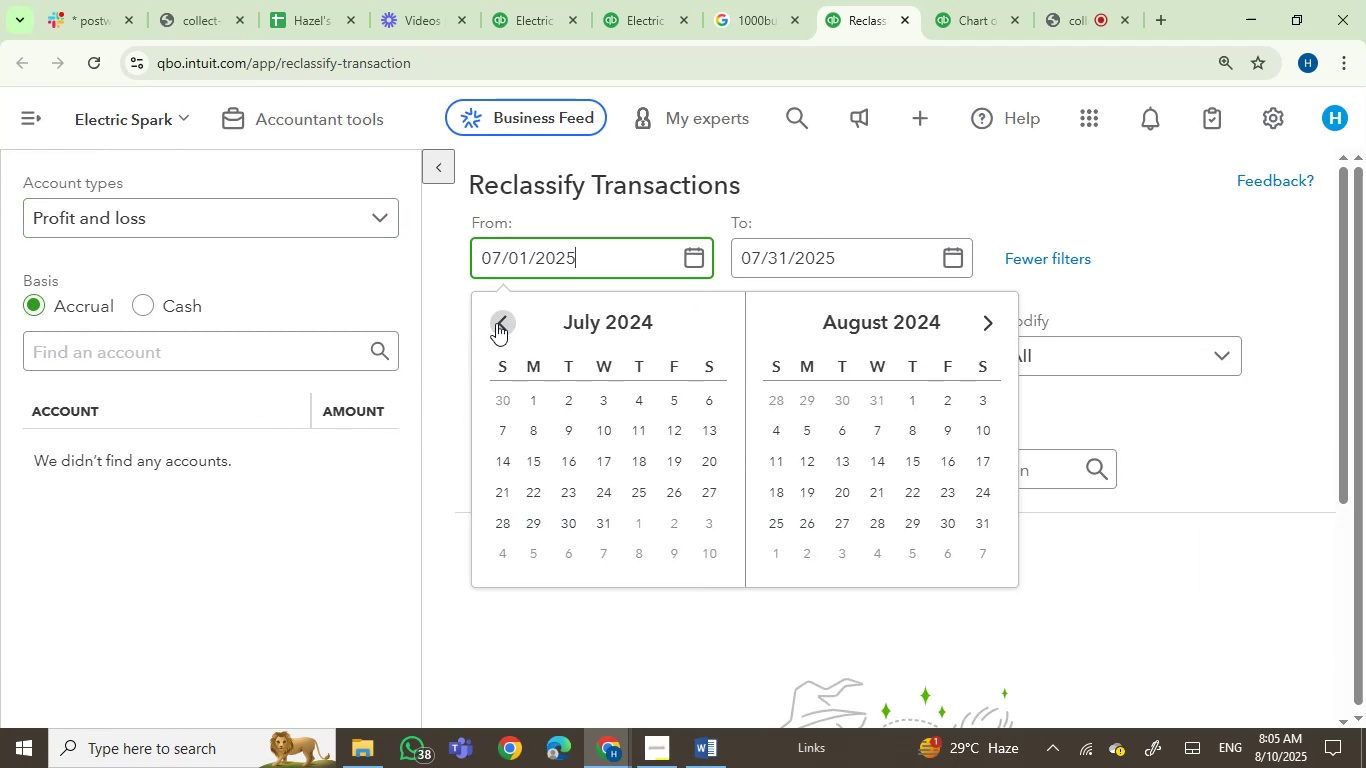 
triple_click([496, 323])
 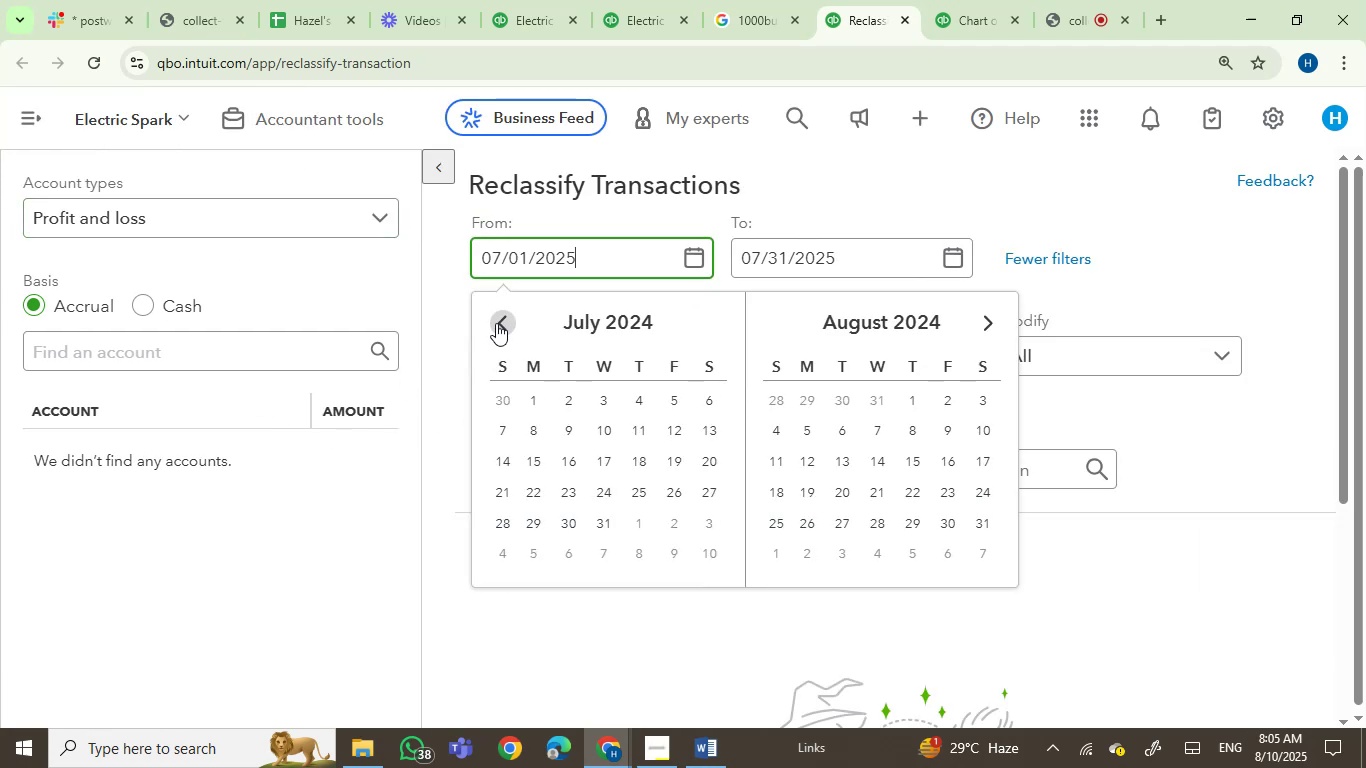 
triple_click([496, 323])
 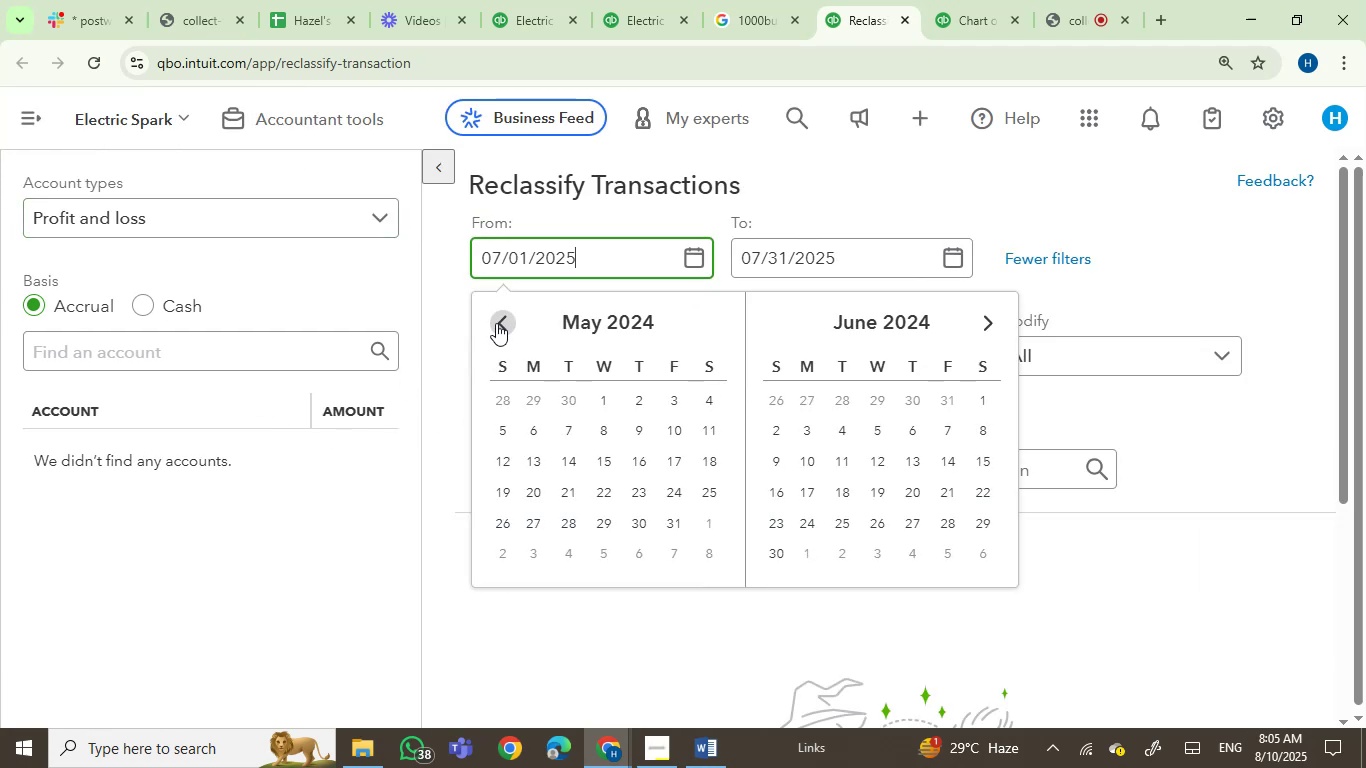 
triple_click([496, 323])
 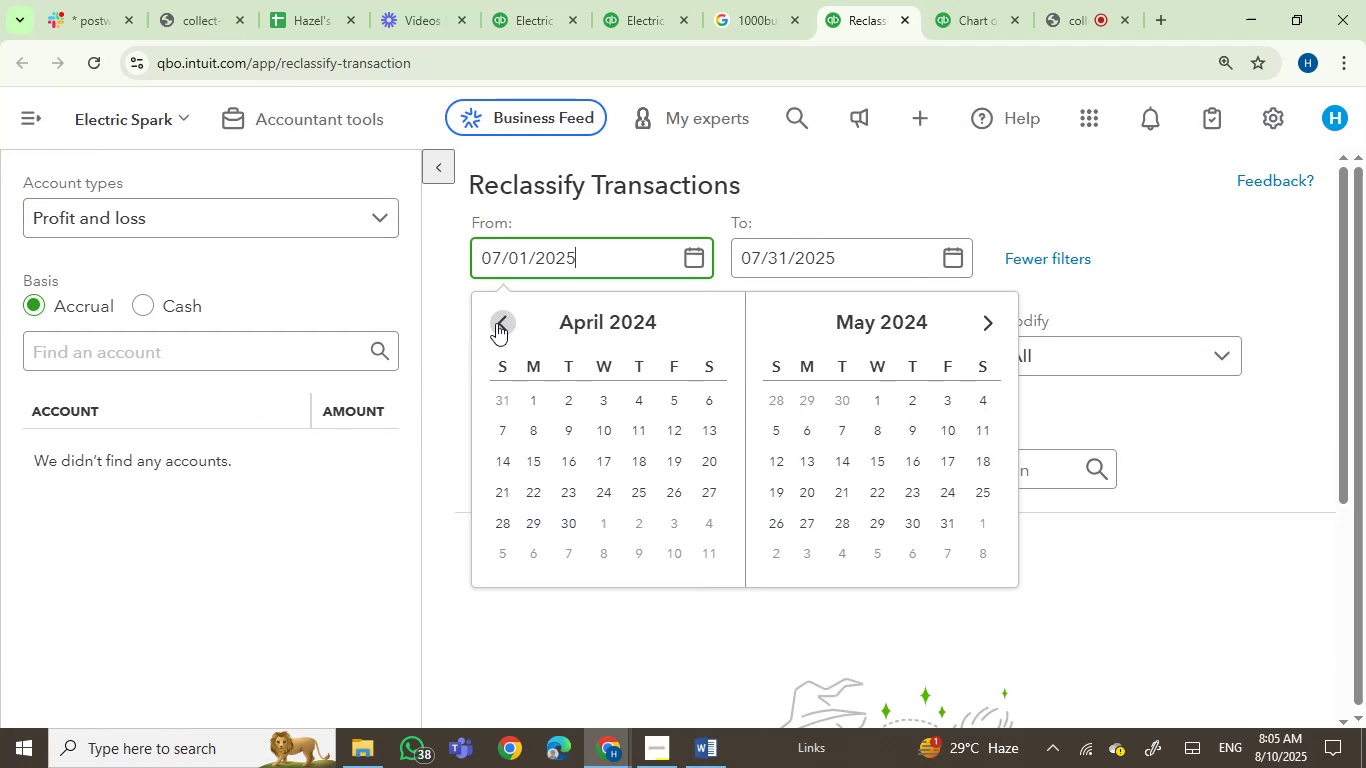 
triple_click([496, 323])
 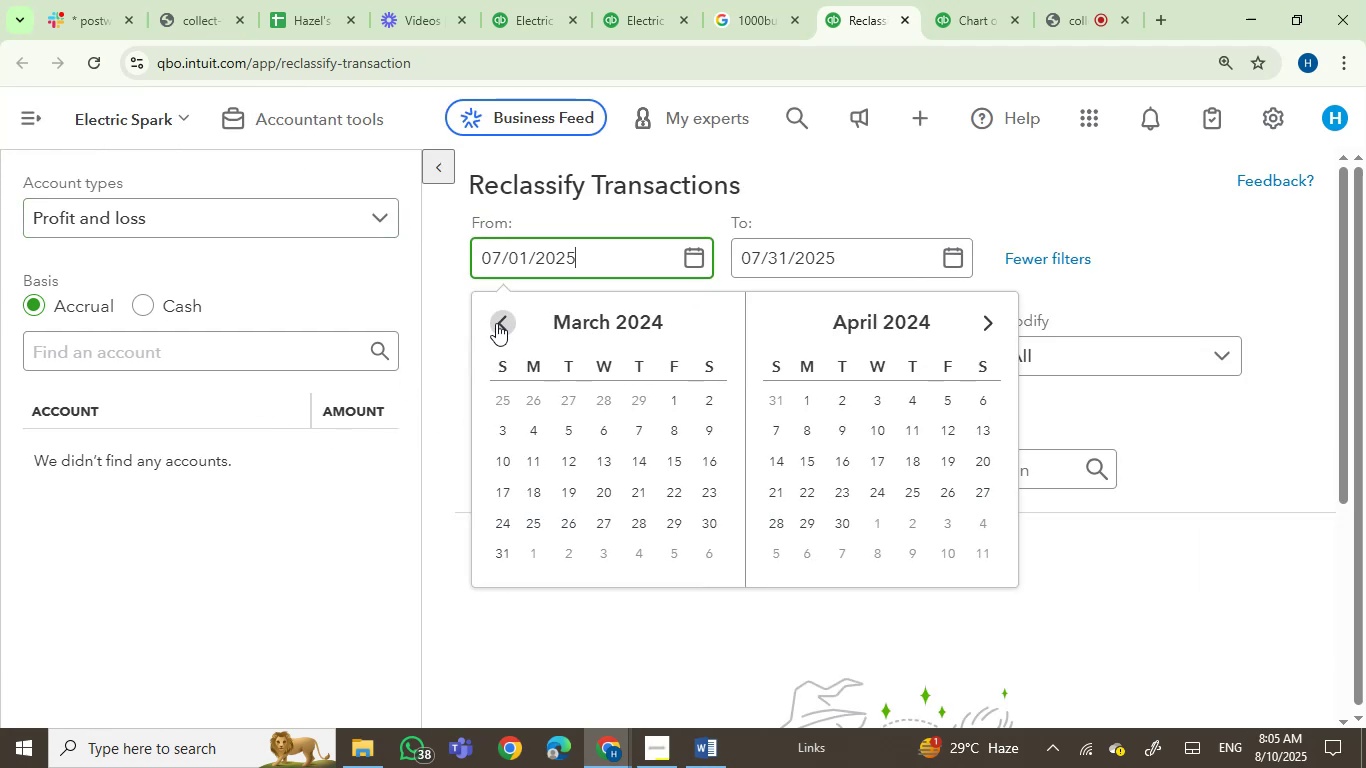 
triple_click([496, 323])
 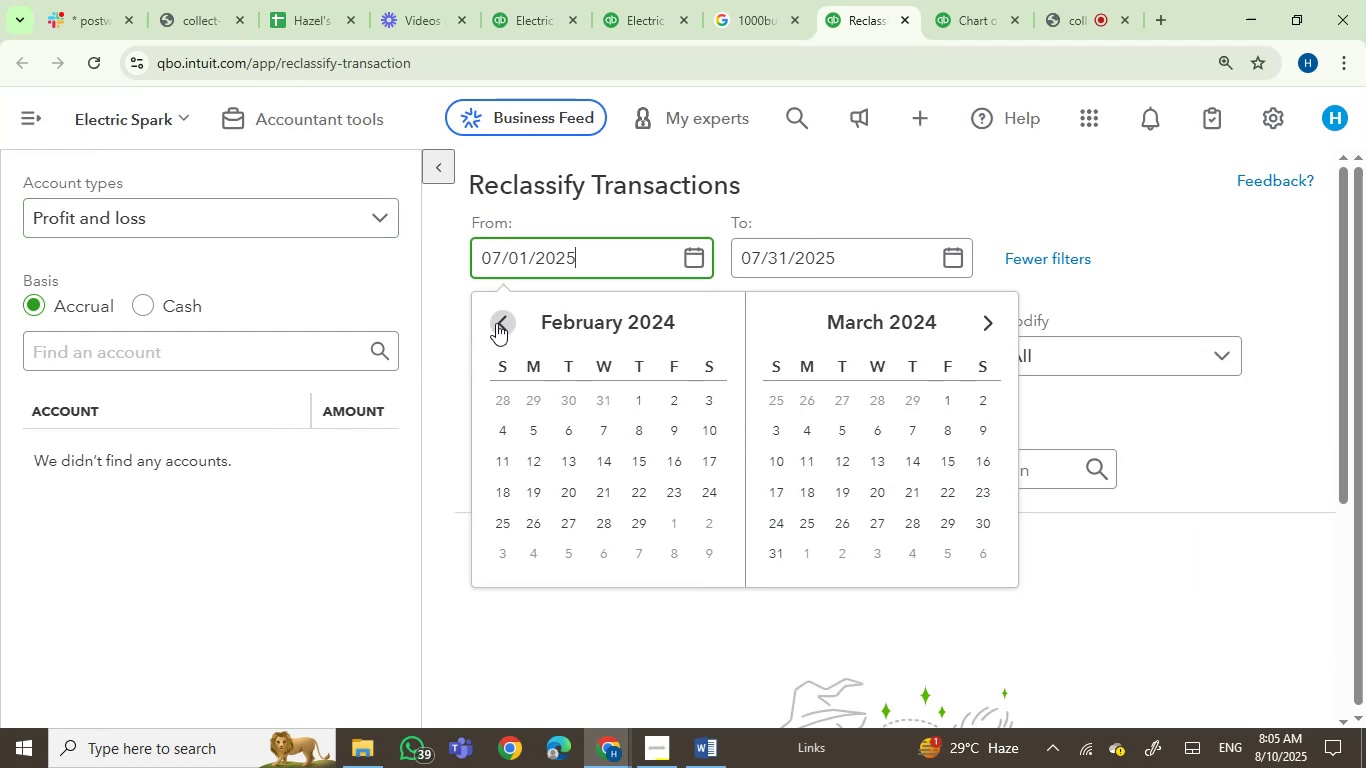 
triple_click([496, 323])
 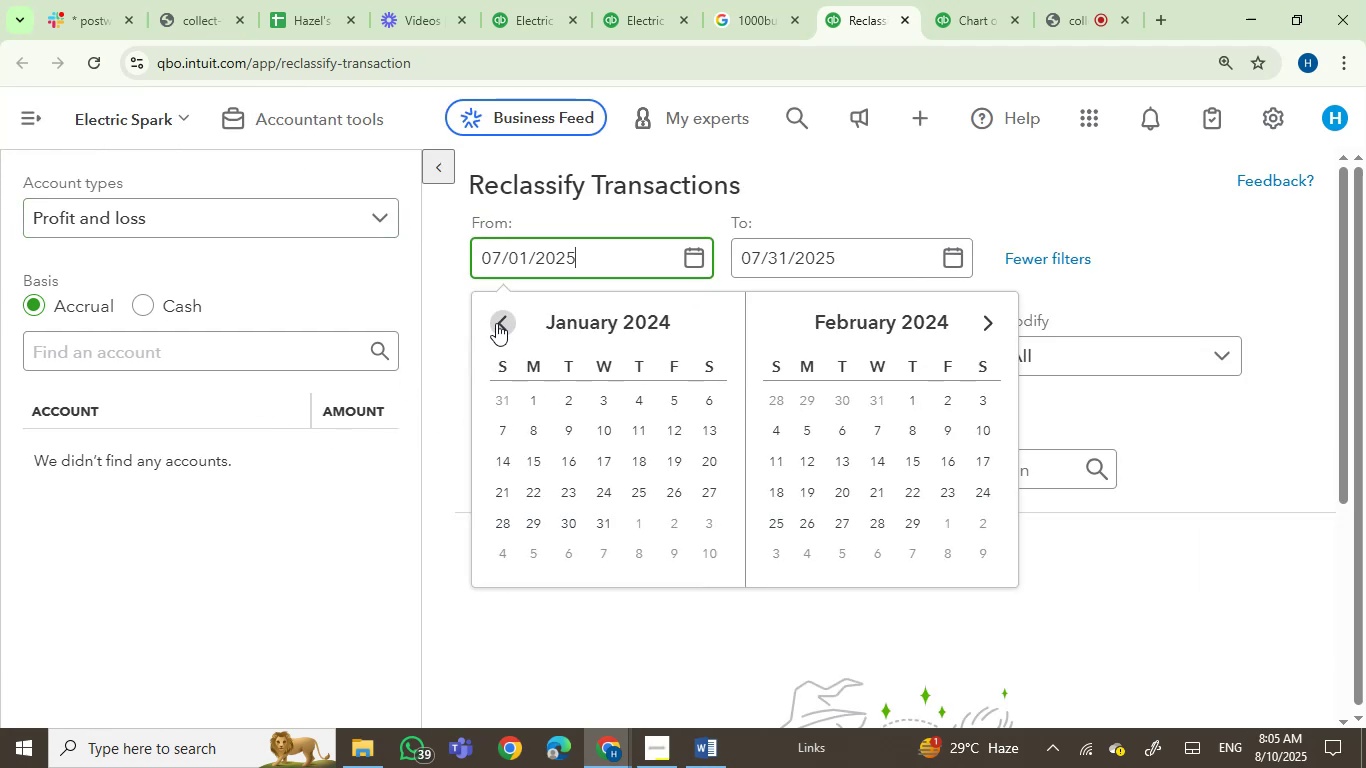 
triple_click([496, 323])
 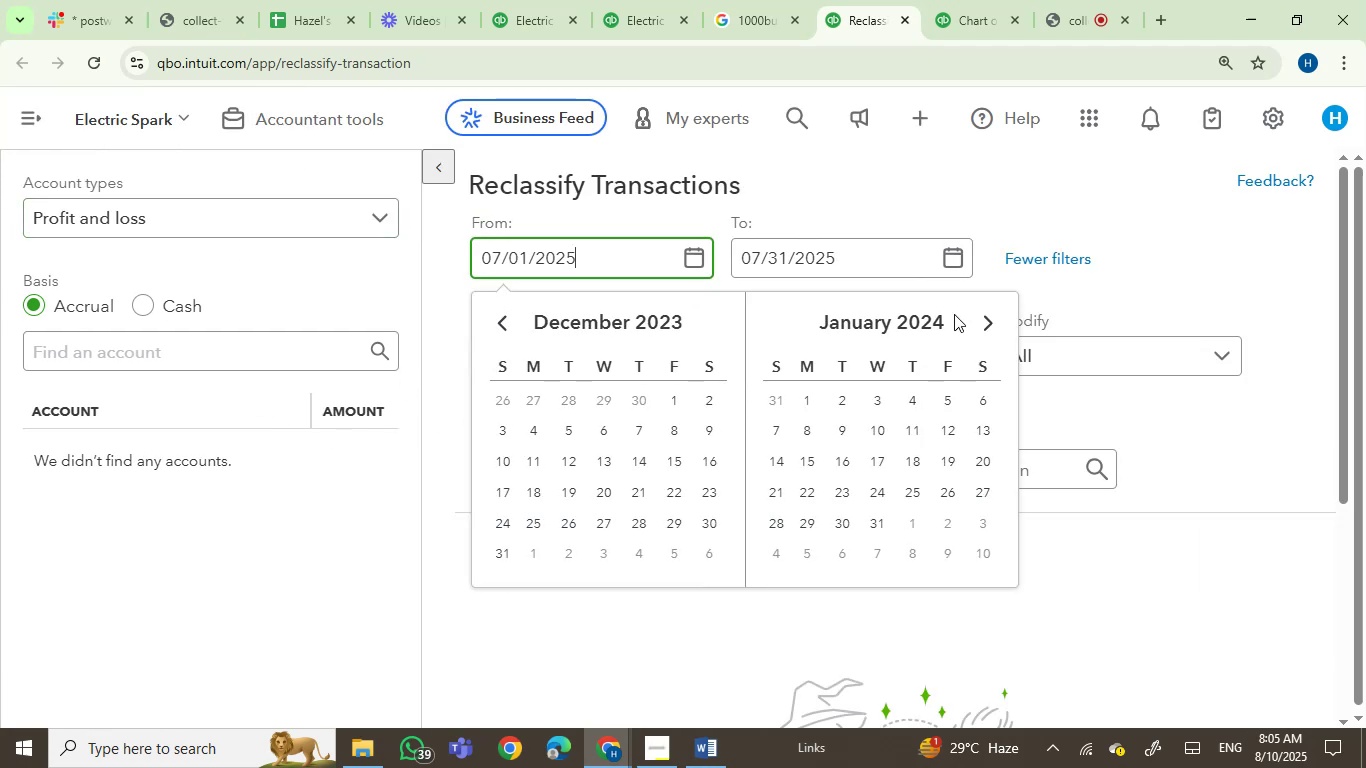 
left_click([984, 317])
 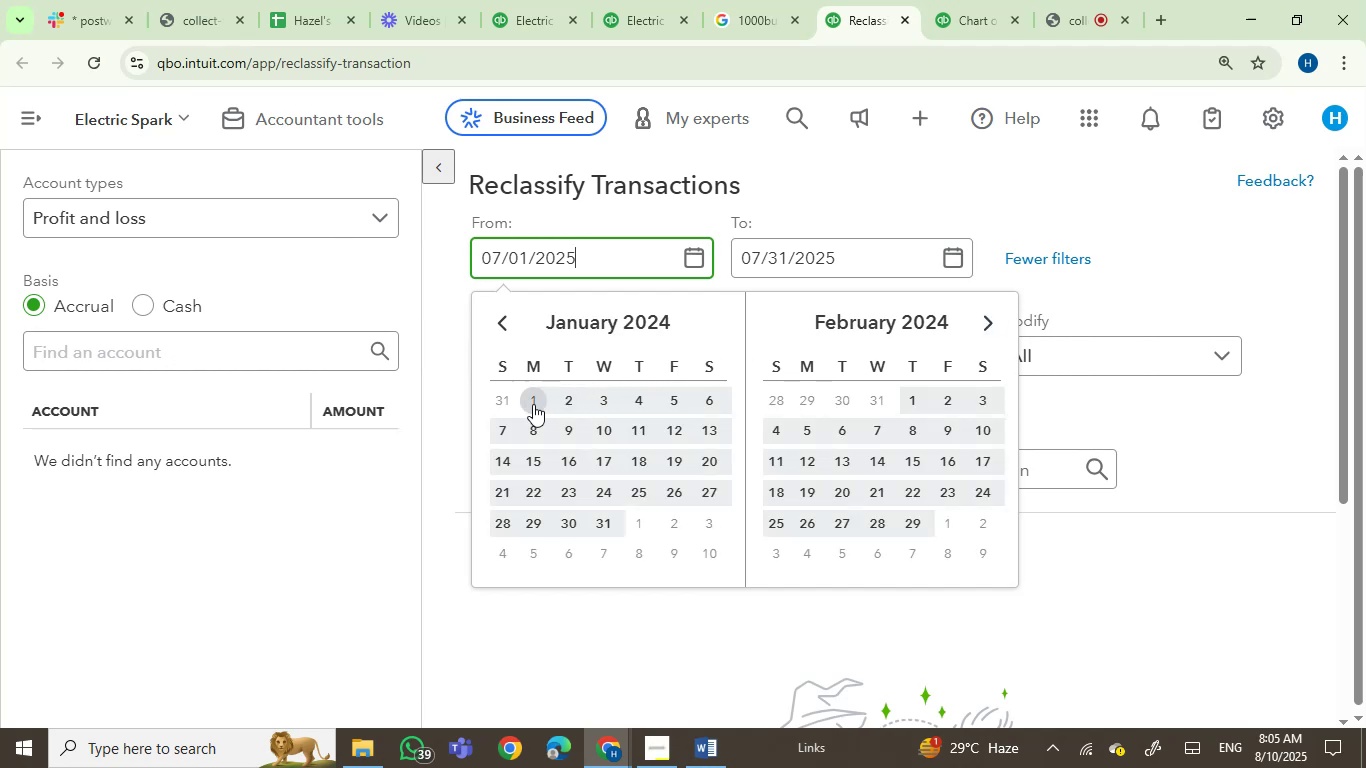 
left_click([533, 404])
 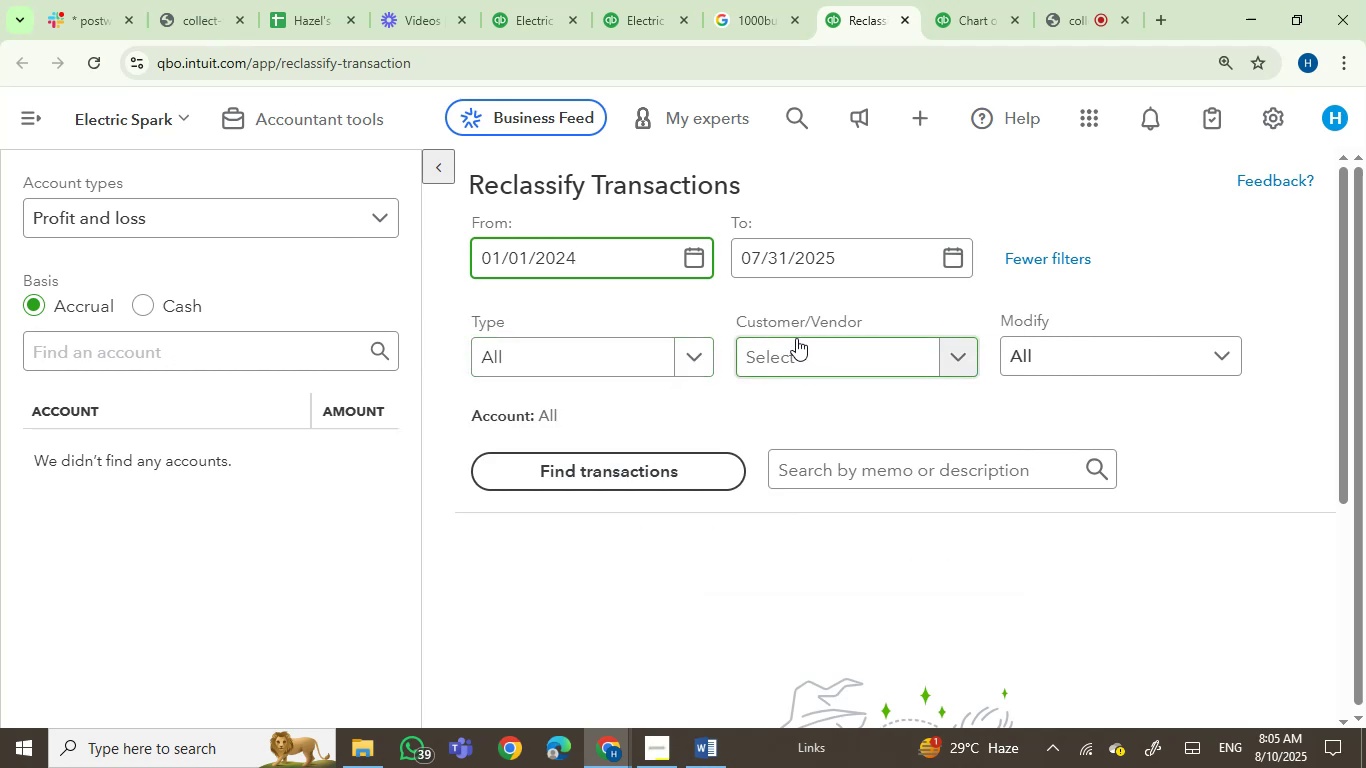 
wait(11.18)
 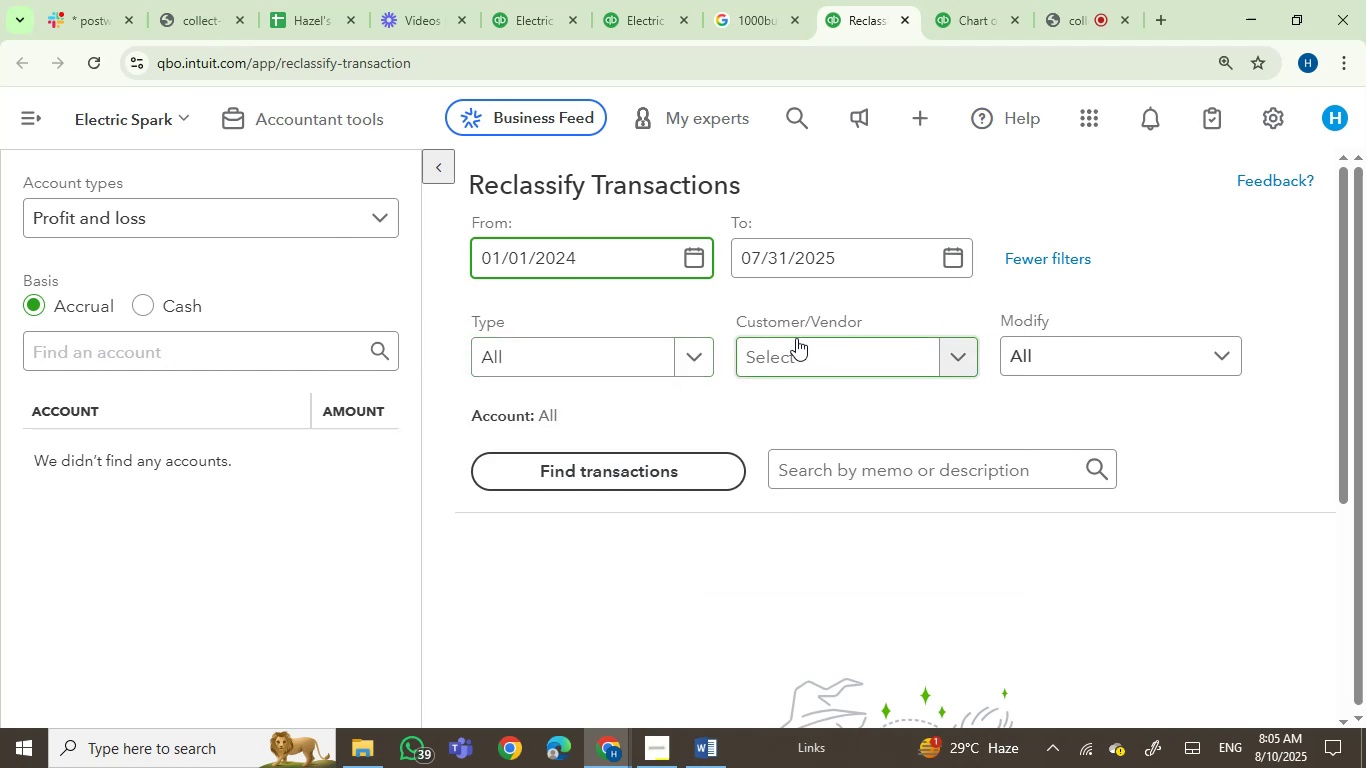 
left_click([951, 260])
 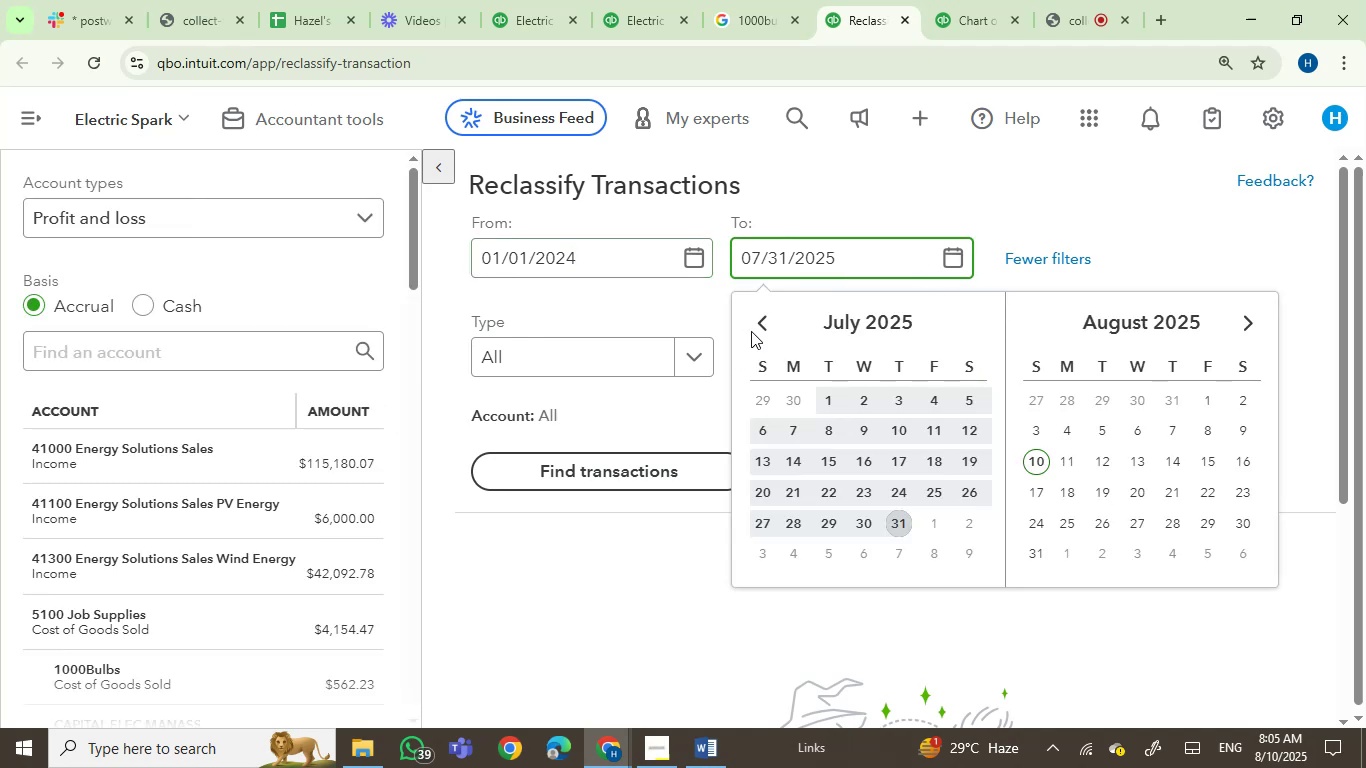 
double_click([751, 331])
 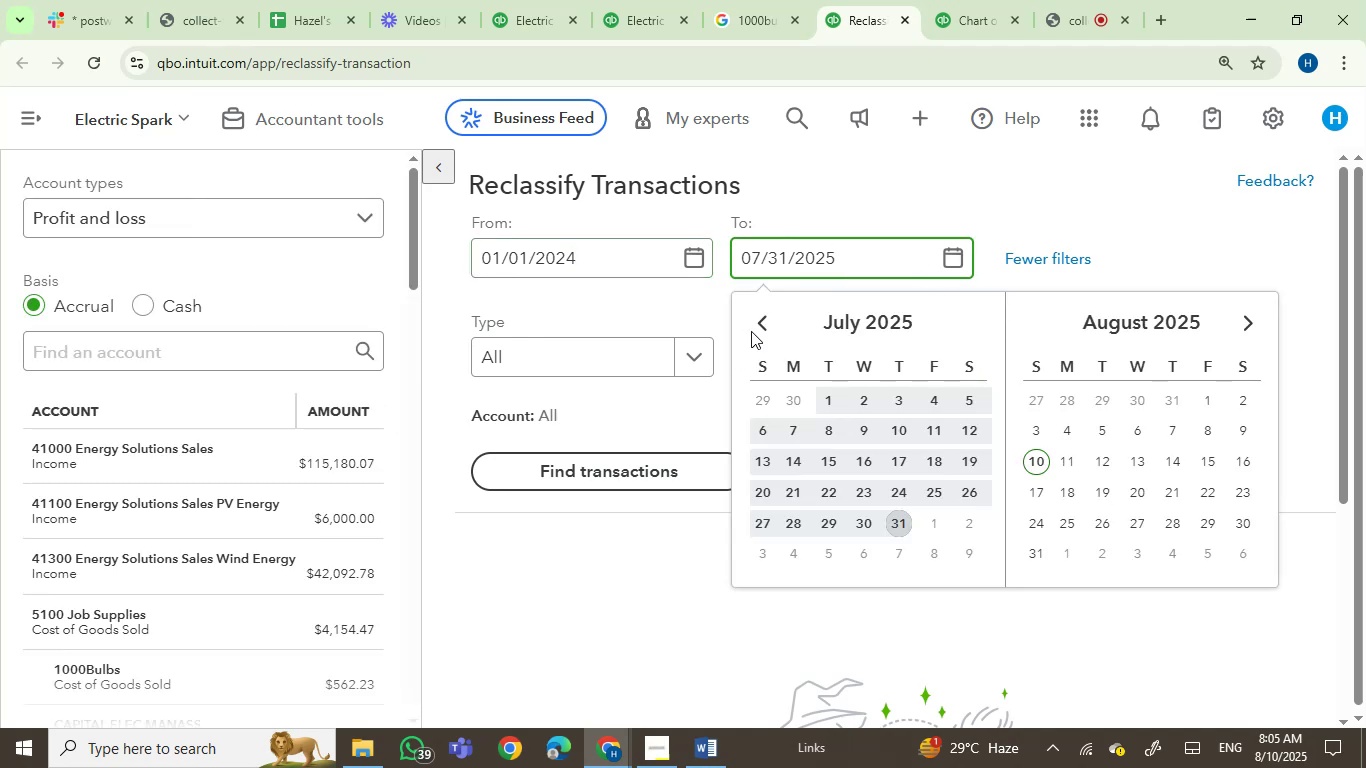 
double_click([751, 331])
 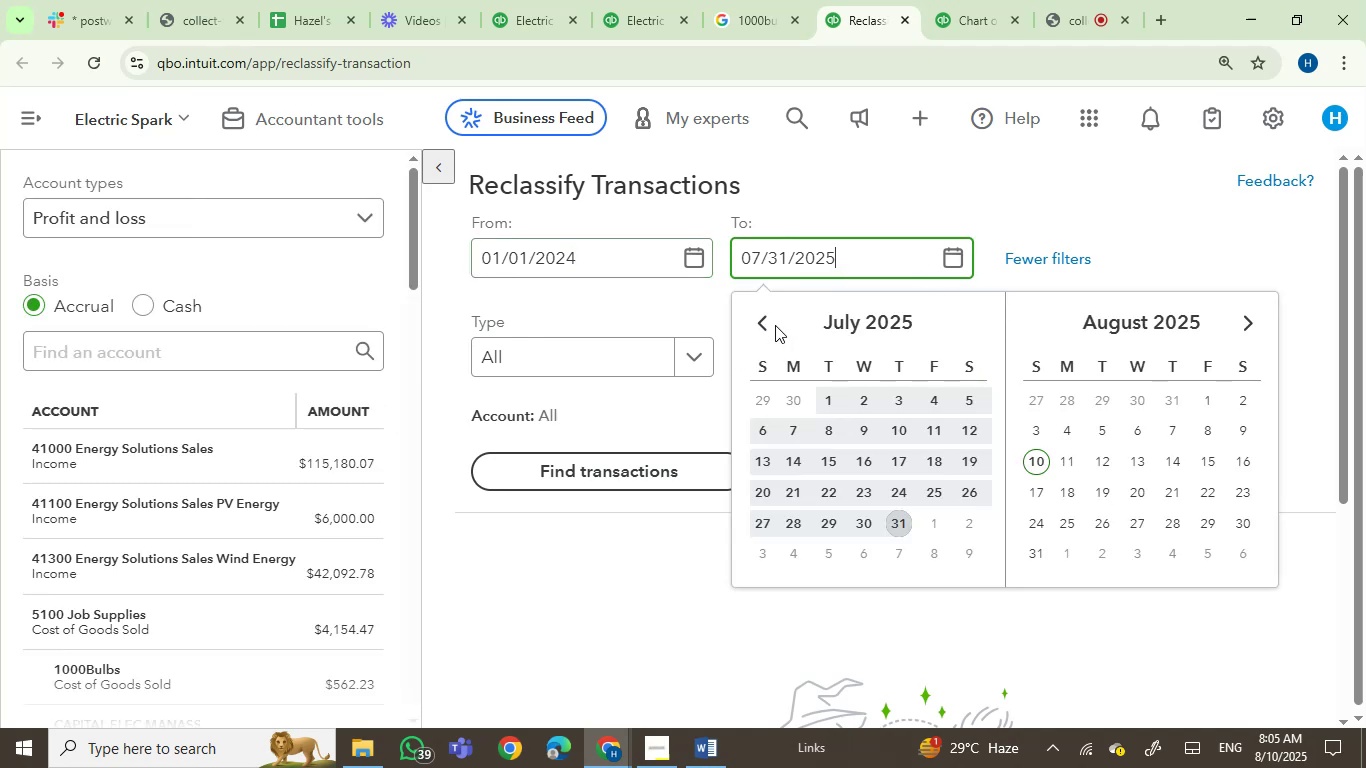 
double_click([765, 325])
 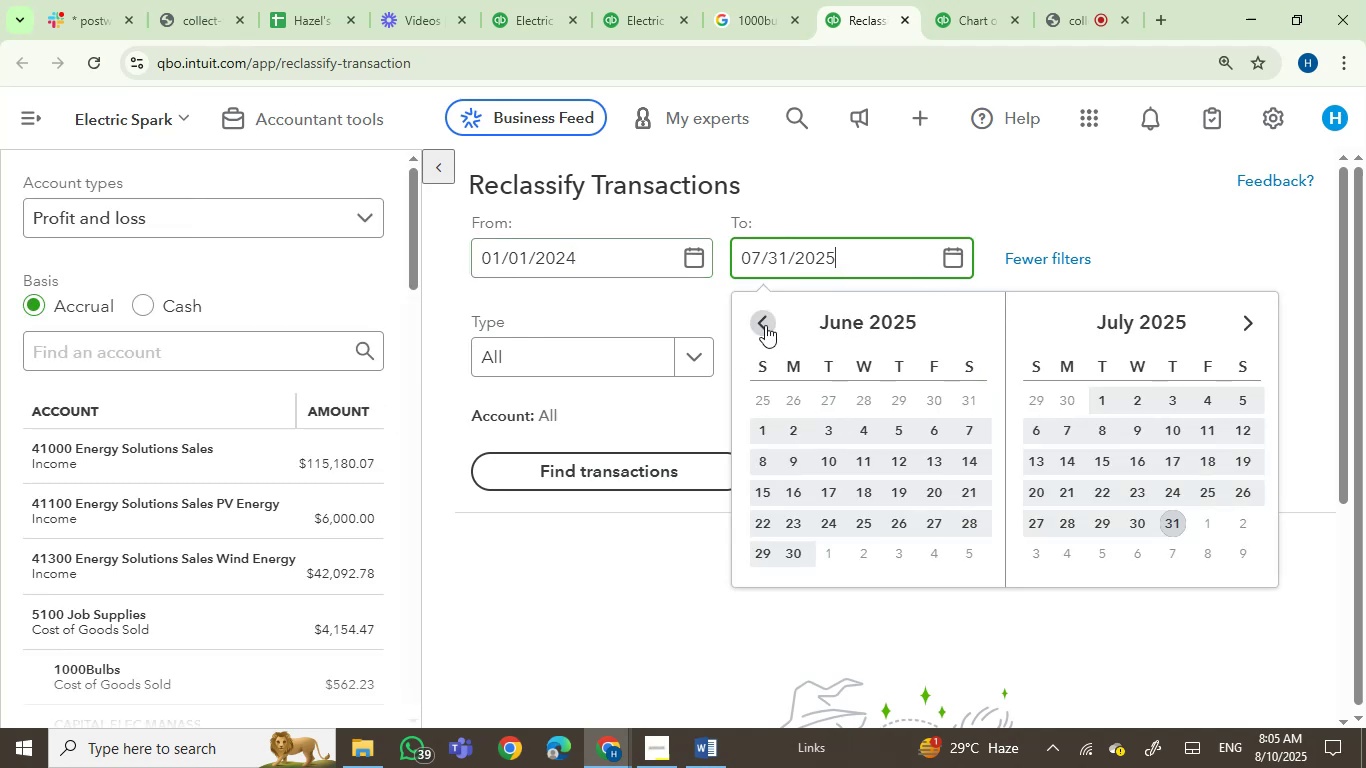 
triple_click([765, 325])
 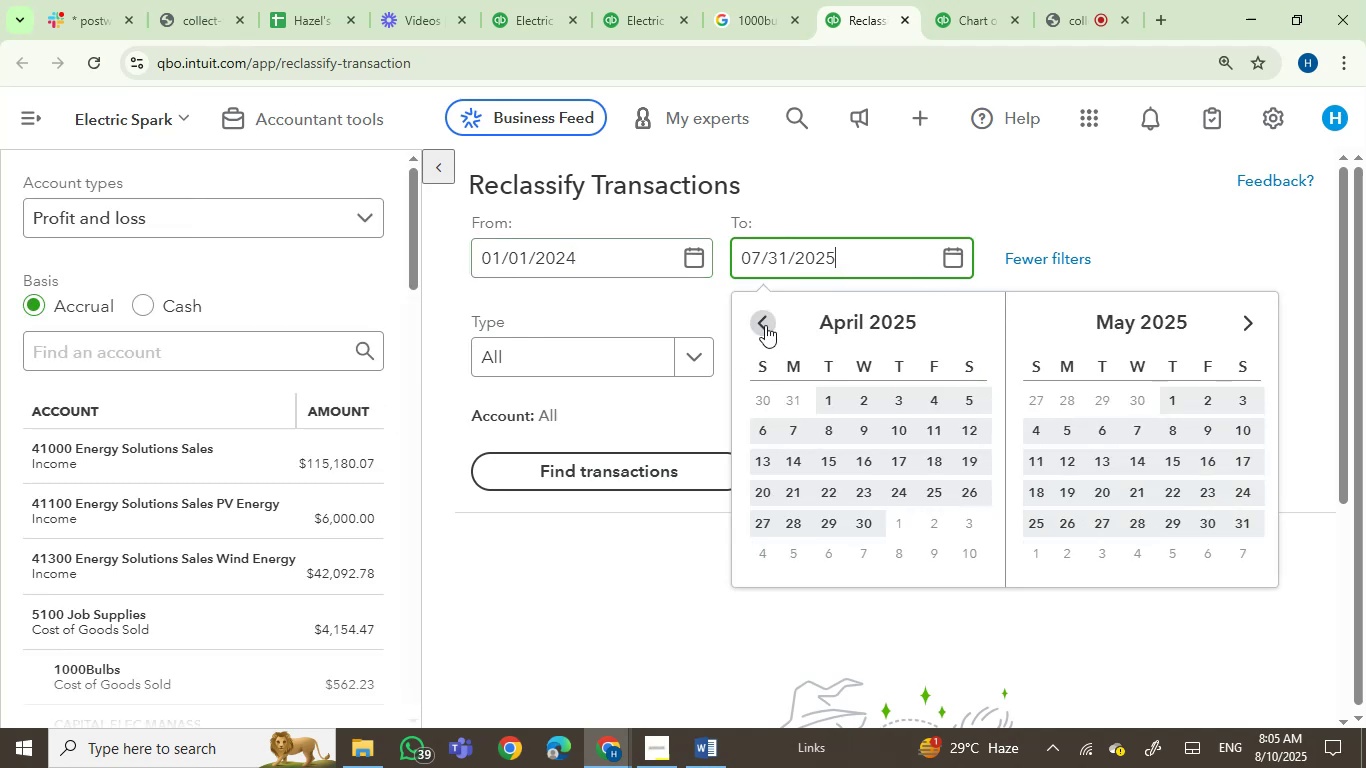 
triple_click([765, 325])
 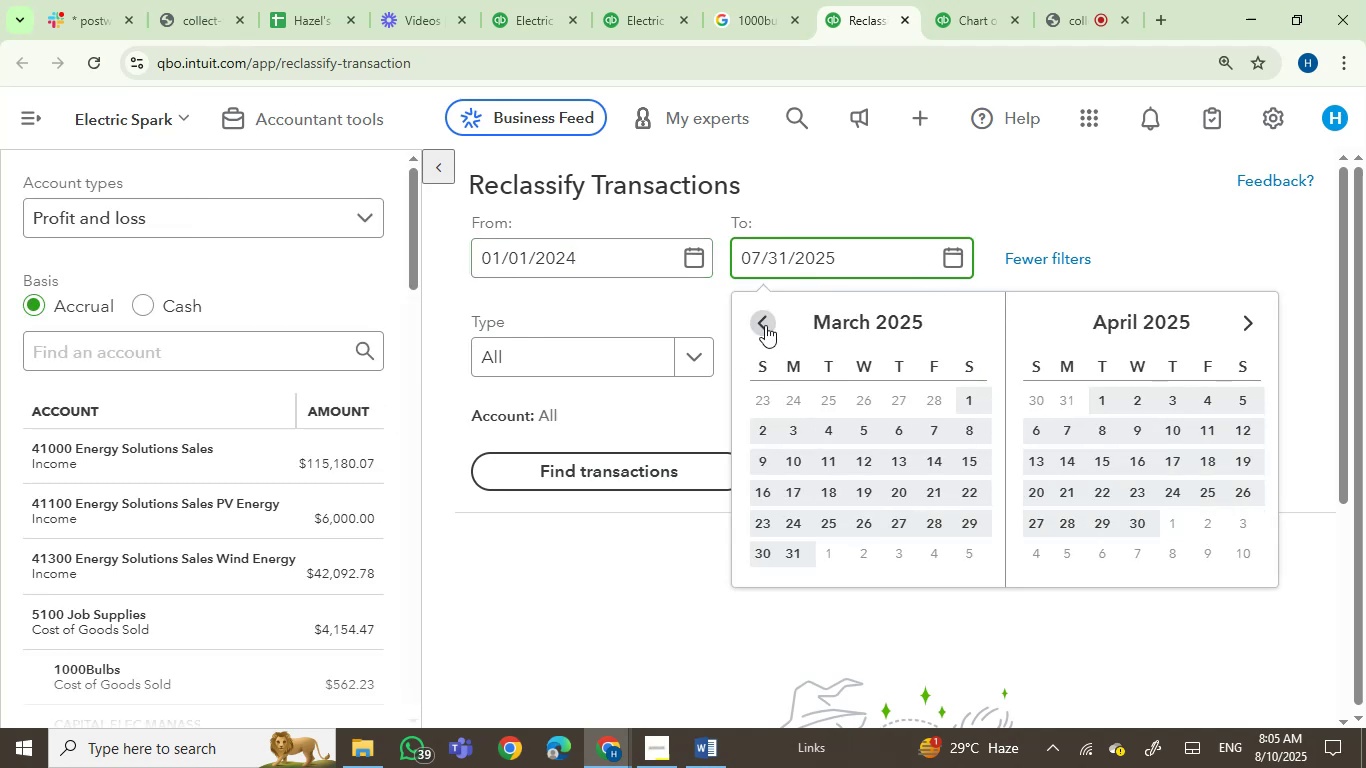 
double_click([765, 325])
 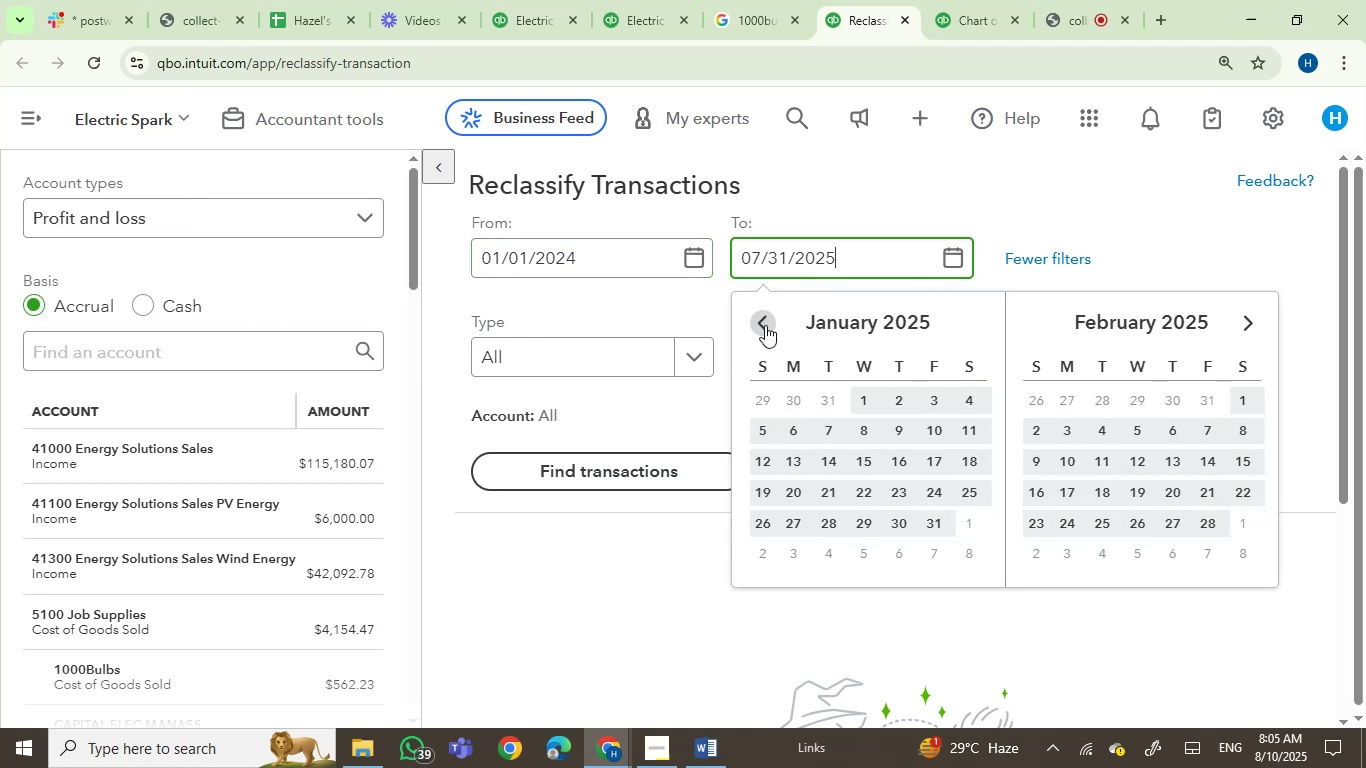 
triple_click([765, 325])
 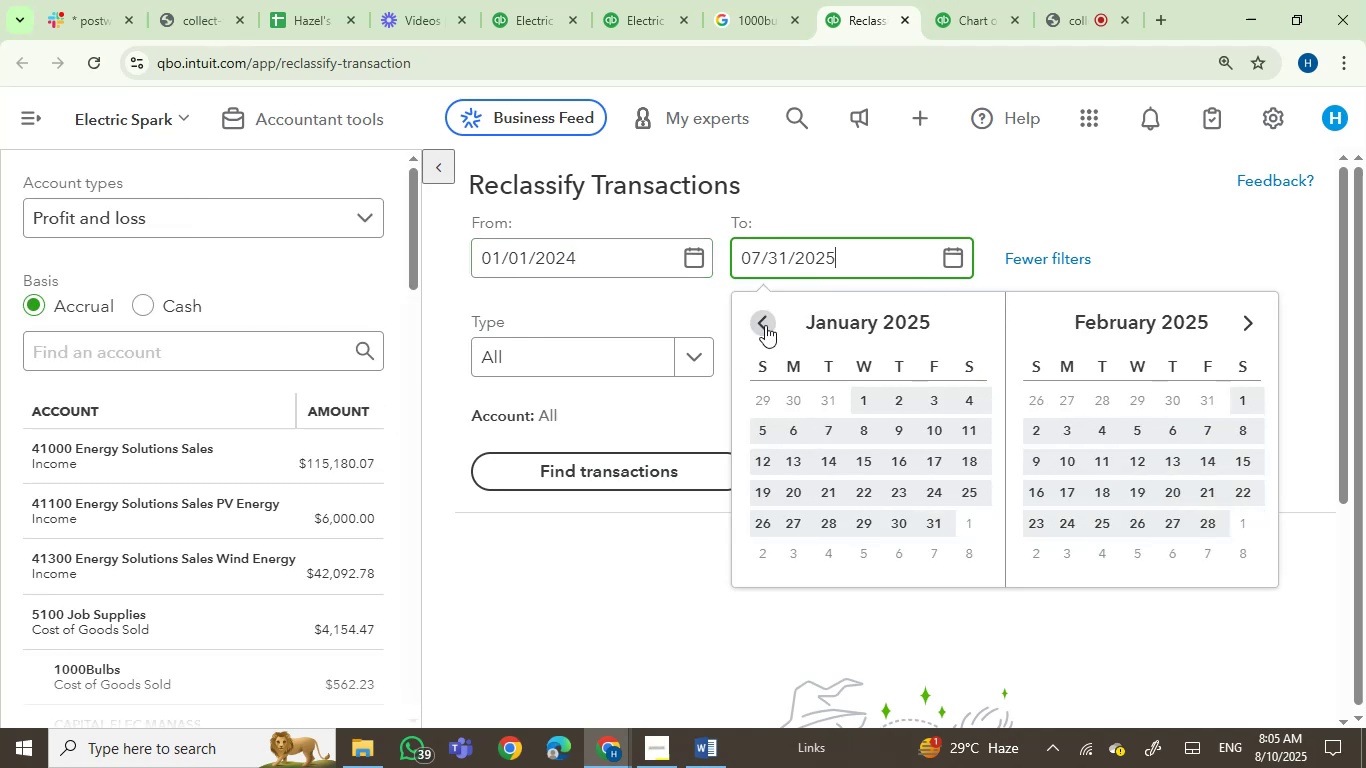 
triple_click([765, 325])
 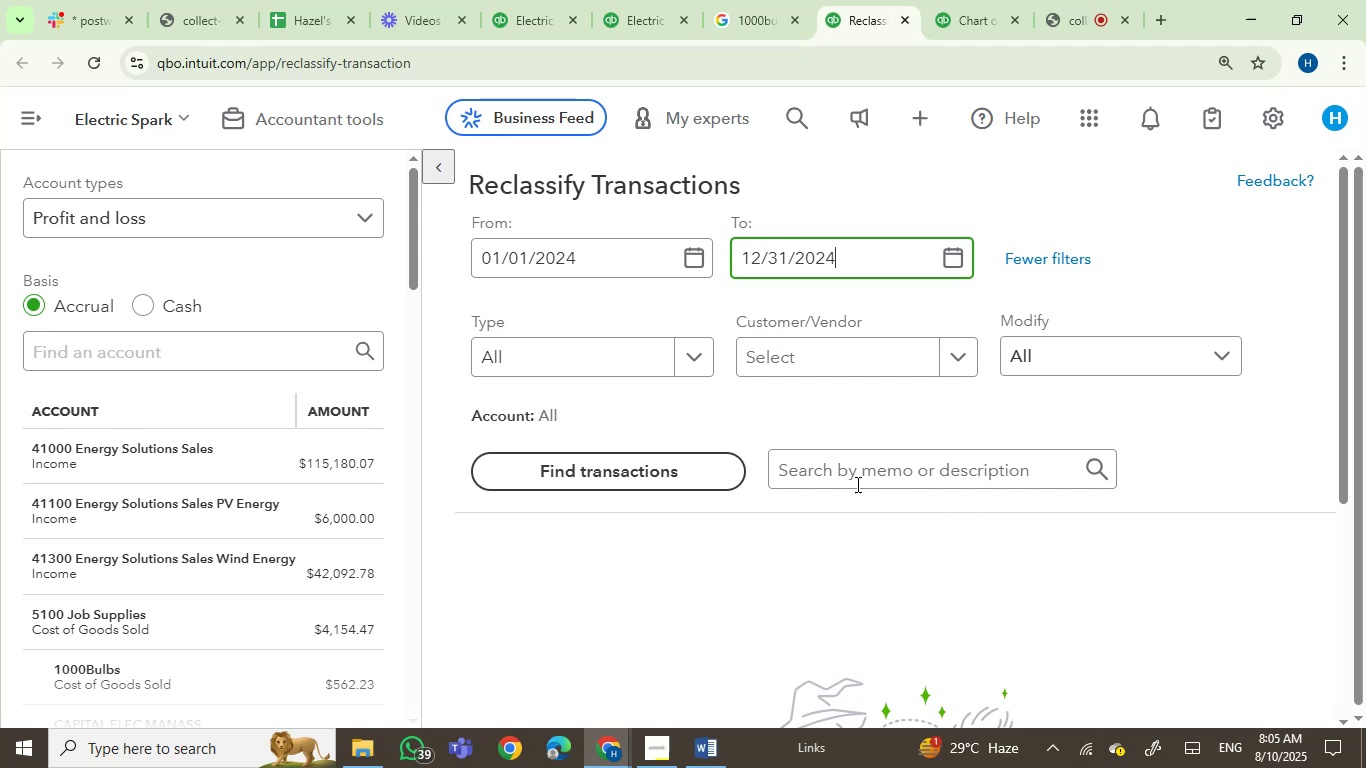 
left_click([692, 484])
 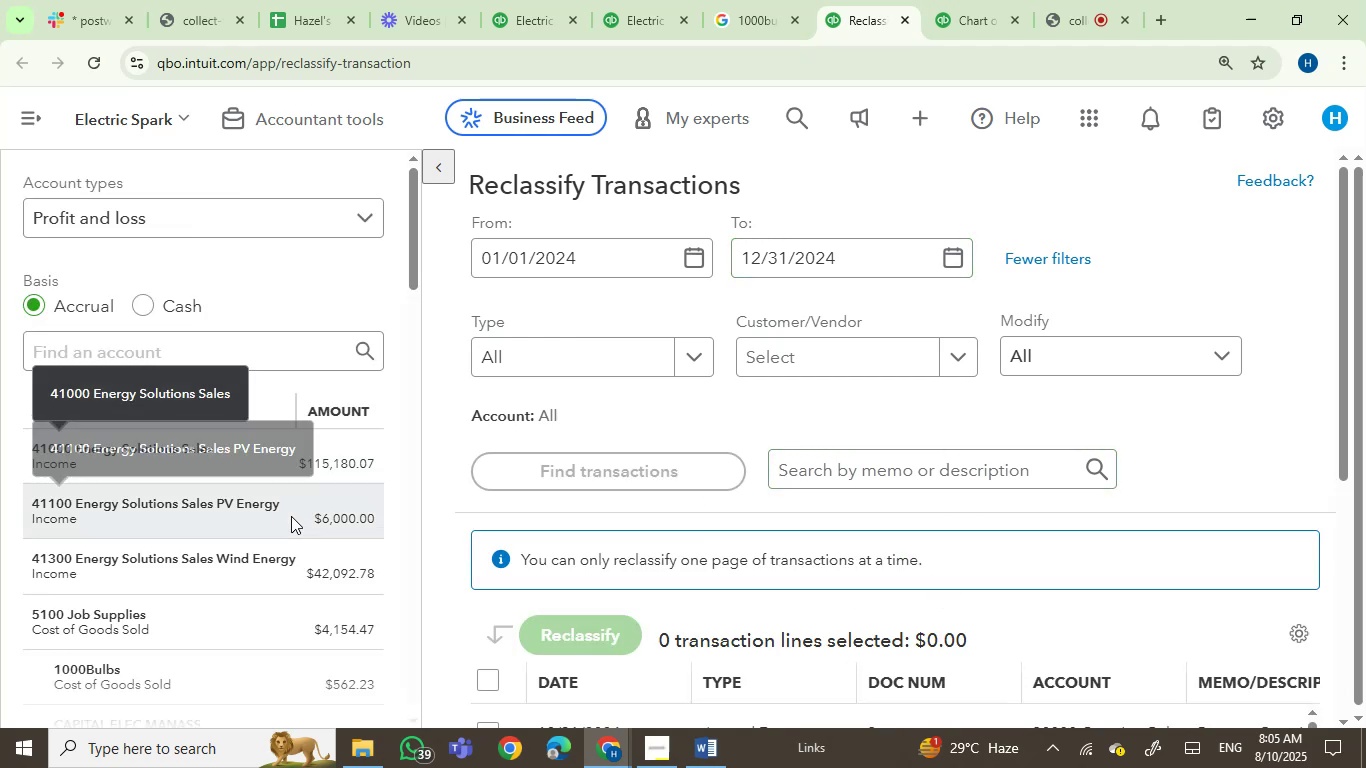 
scroll: coordinate [283, 427], scroll_direction: down, amount: 2.0
 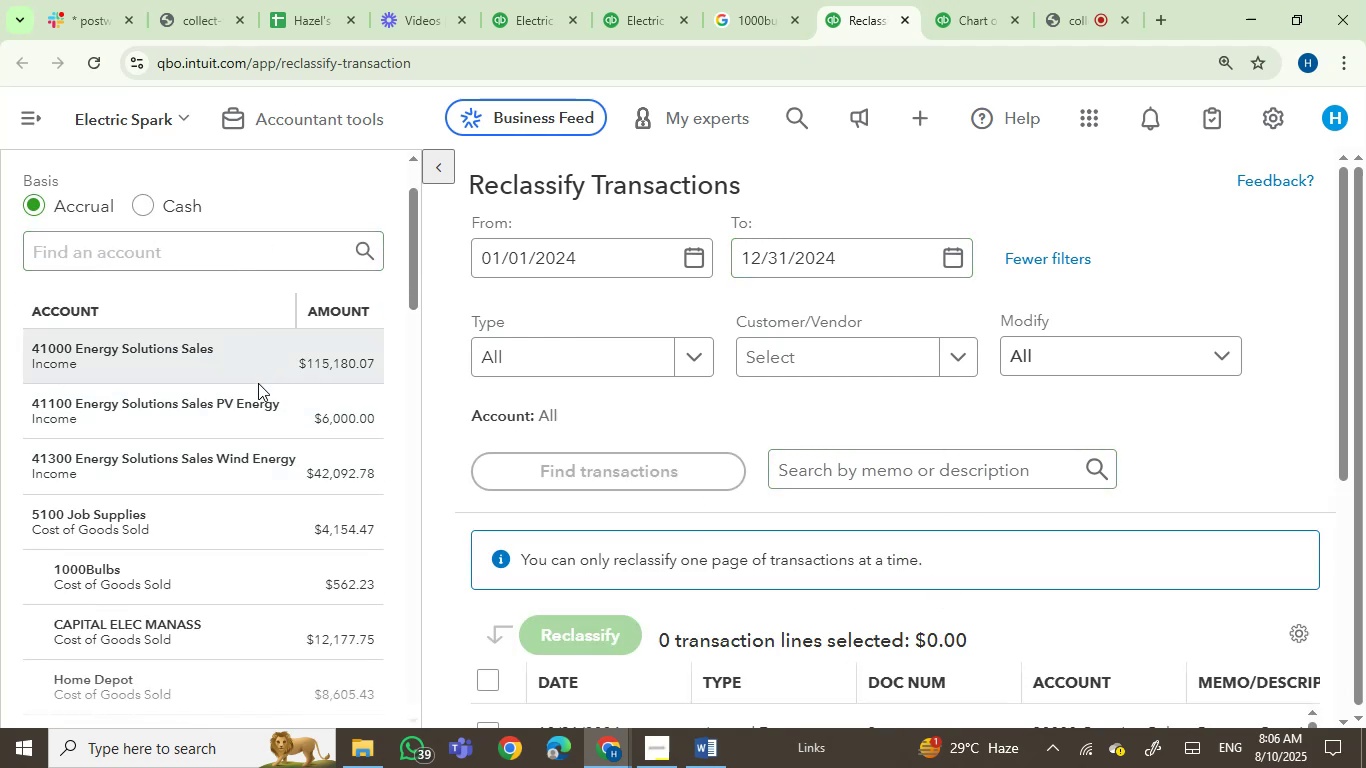 
mouse_move([140, 371])
 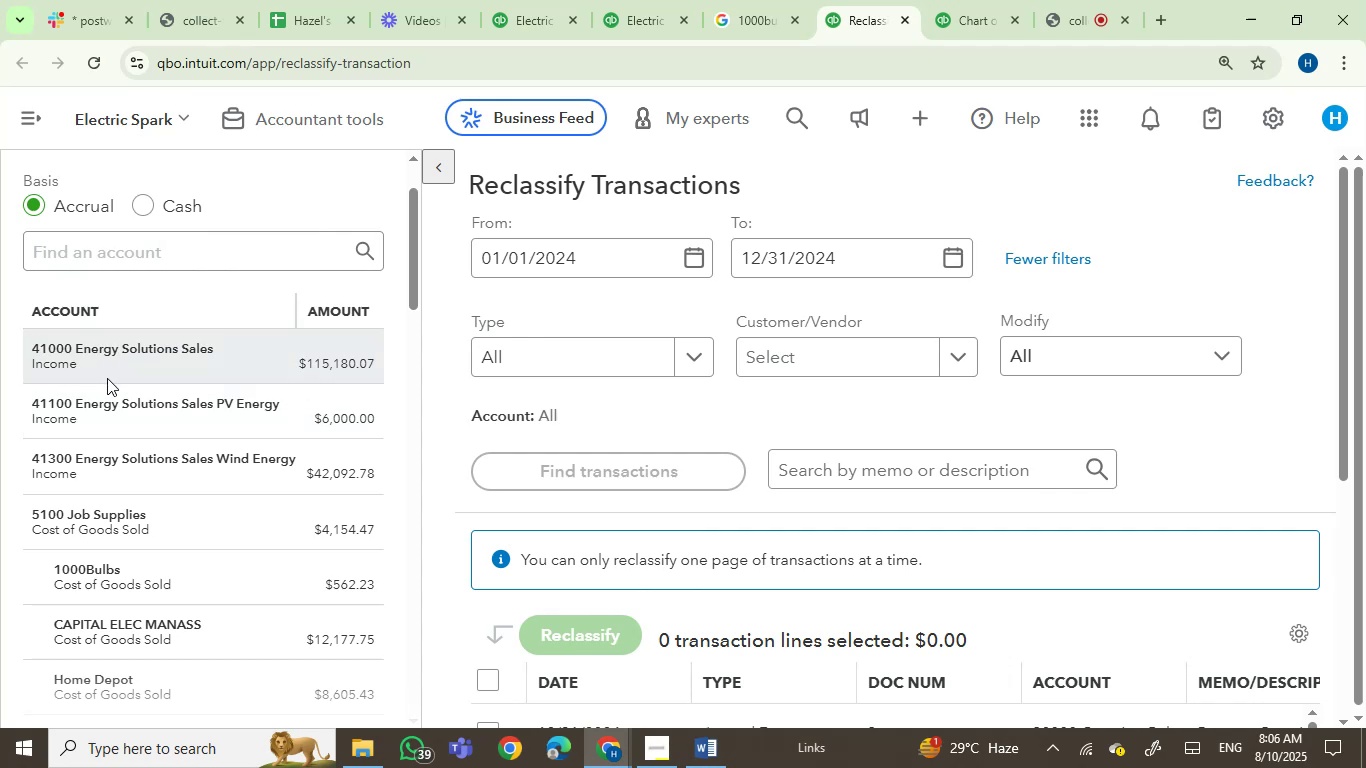 
wait(9.0)
 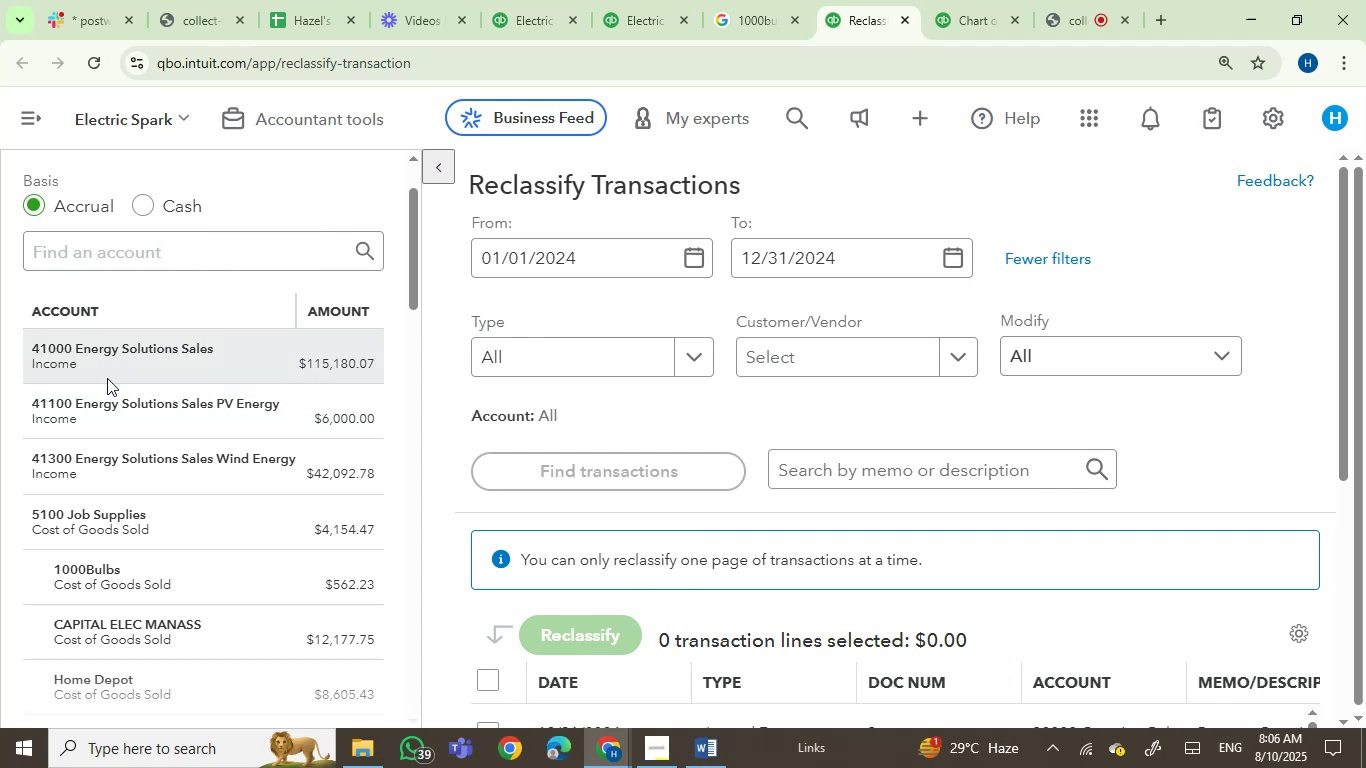 
double_click([578, 554])
 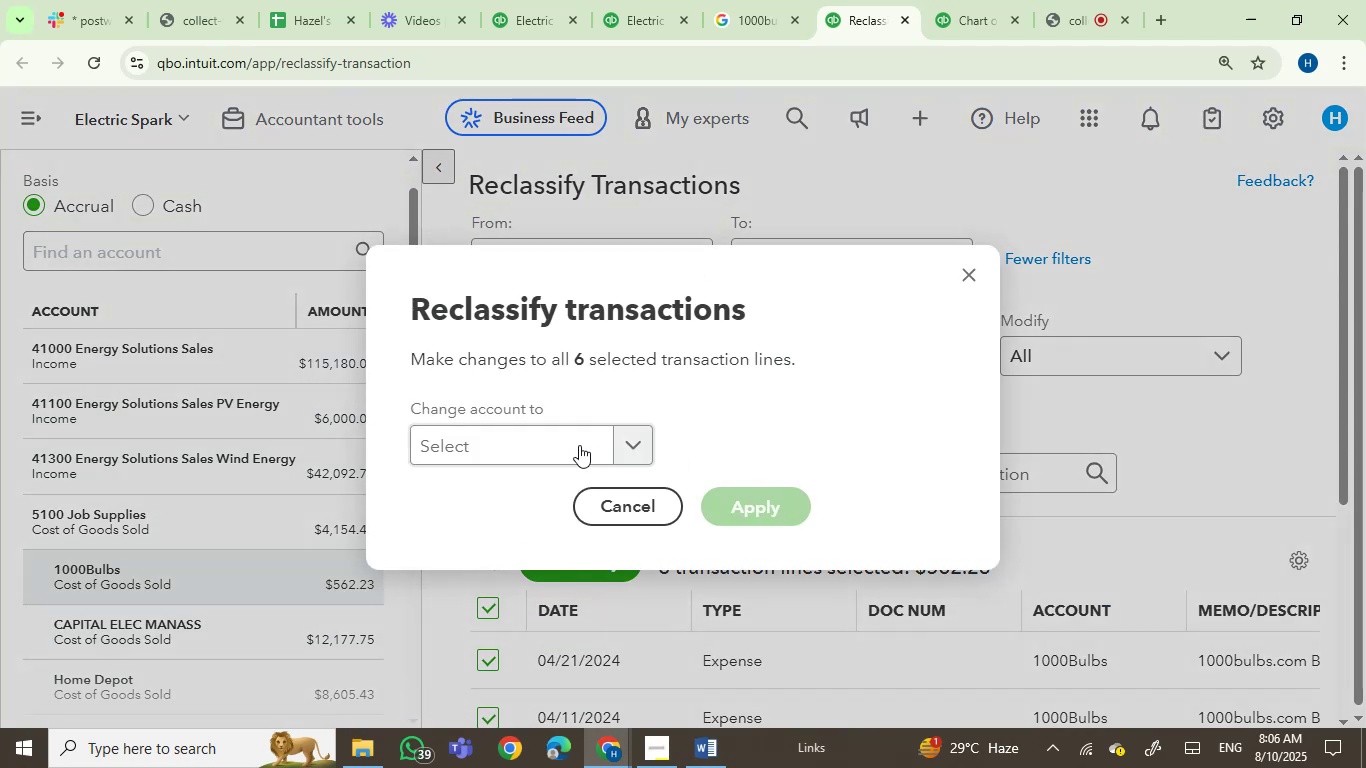 
left_click([564, 445])
 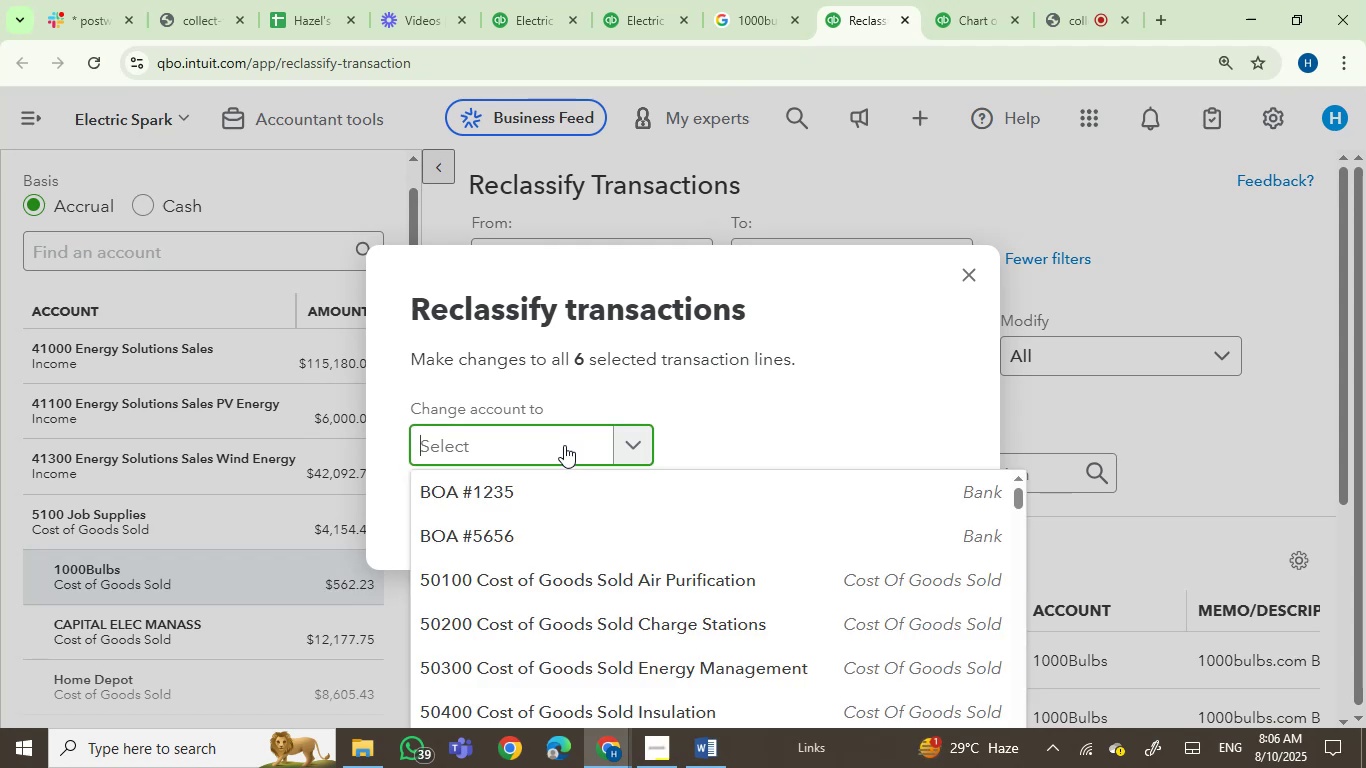 
type(led)
 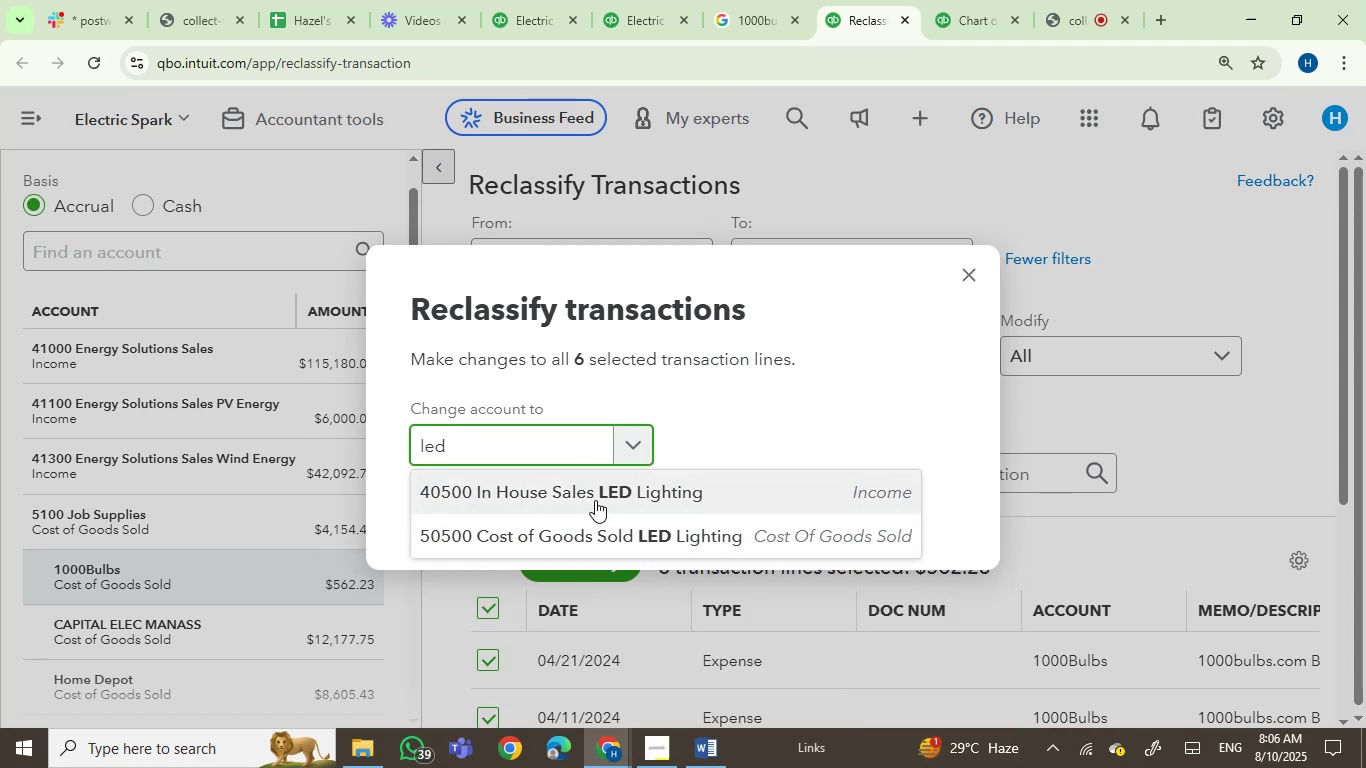 
wait(7.99)
 